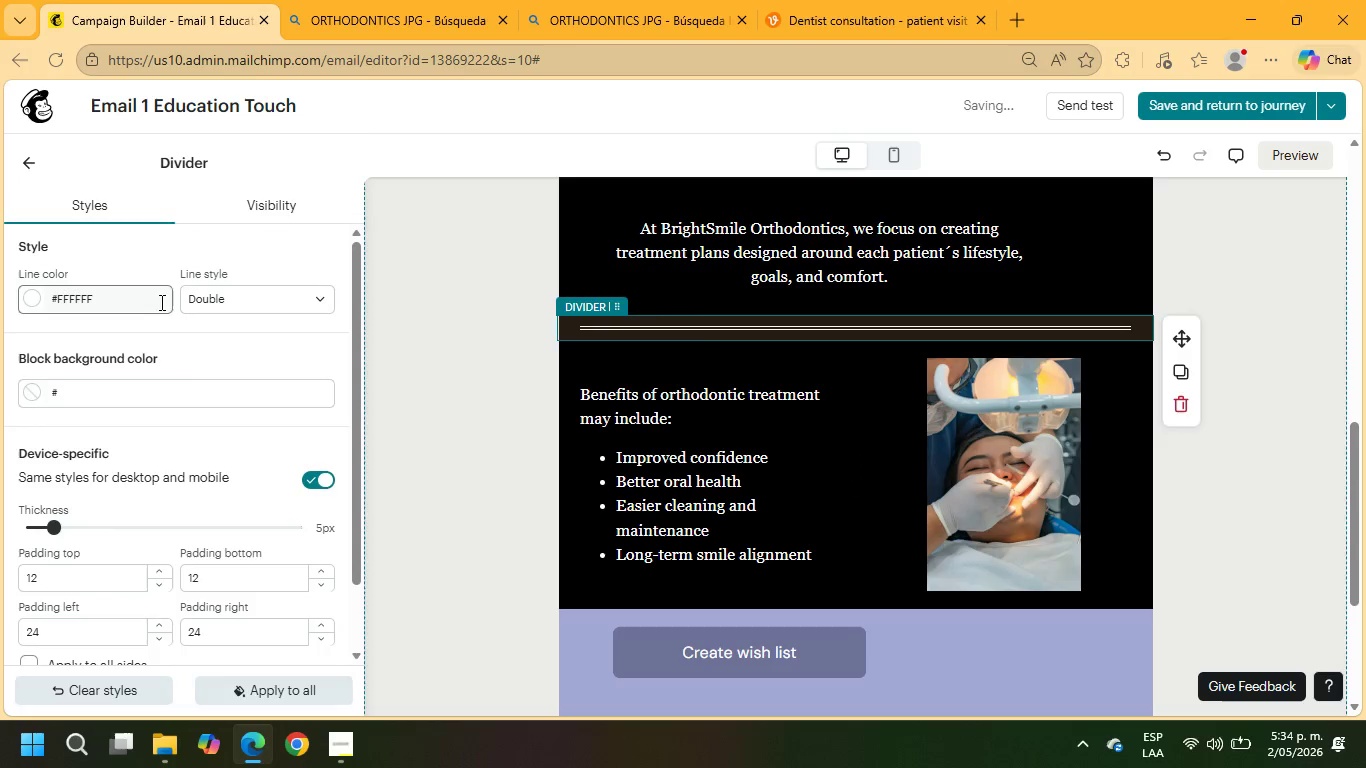 
left_click([107, 307])
 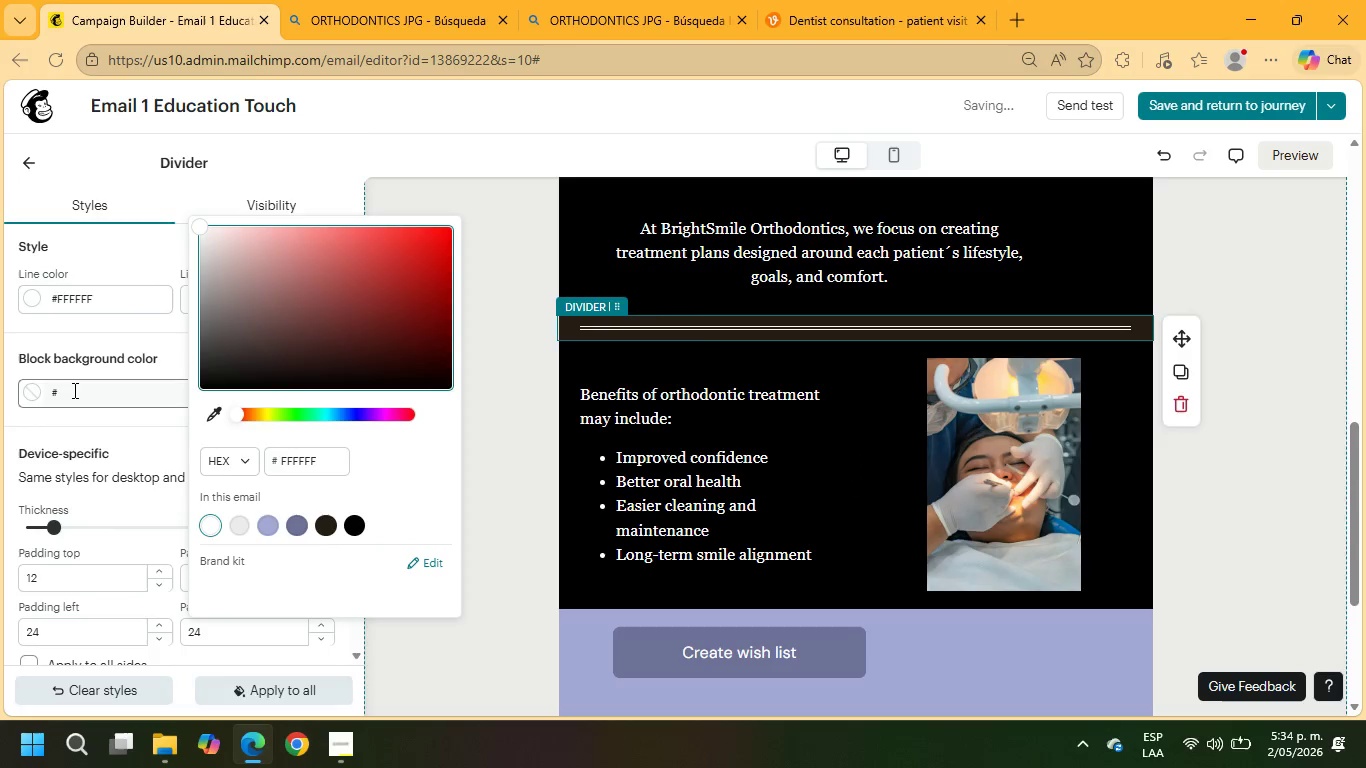 
left_click([73, 394])
 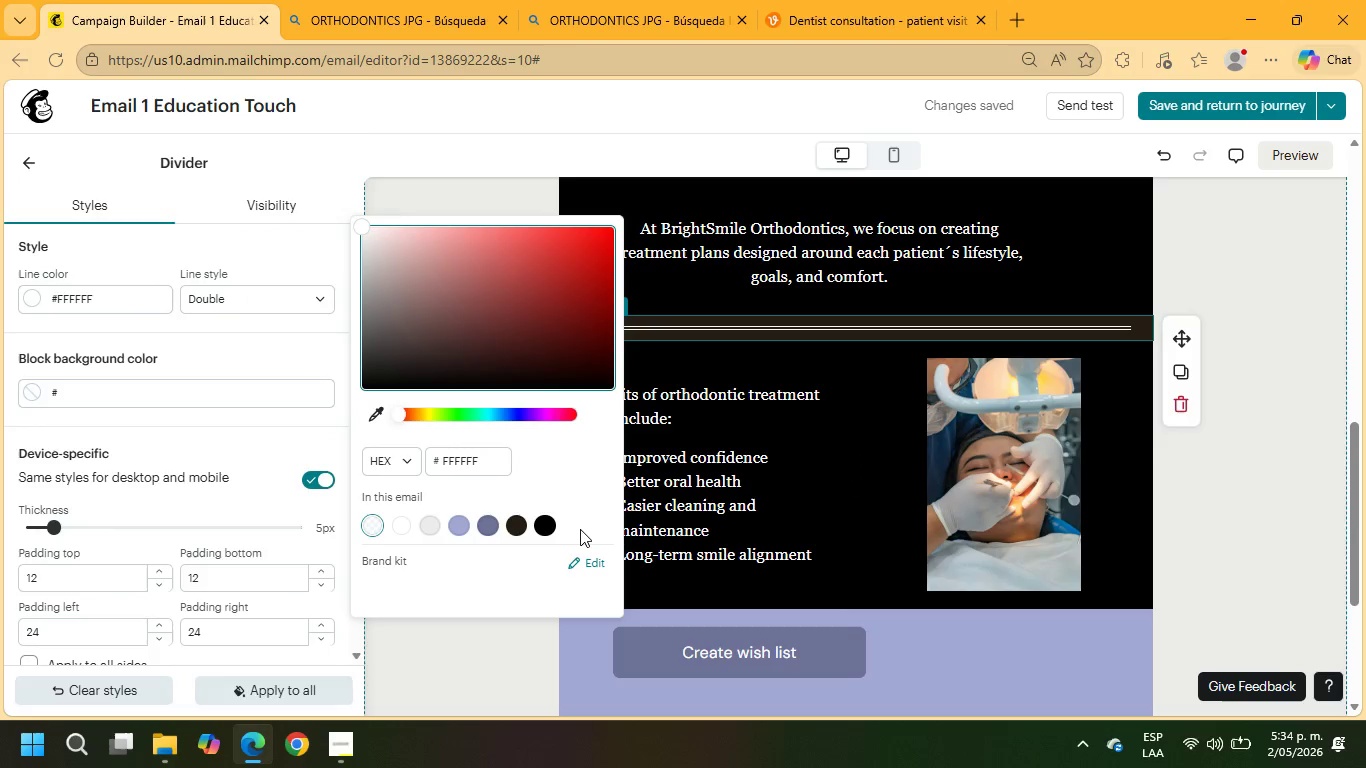 
left_click([547, 528])
 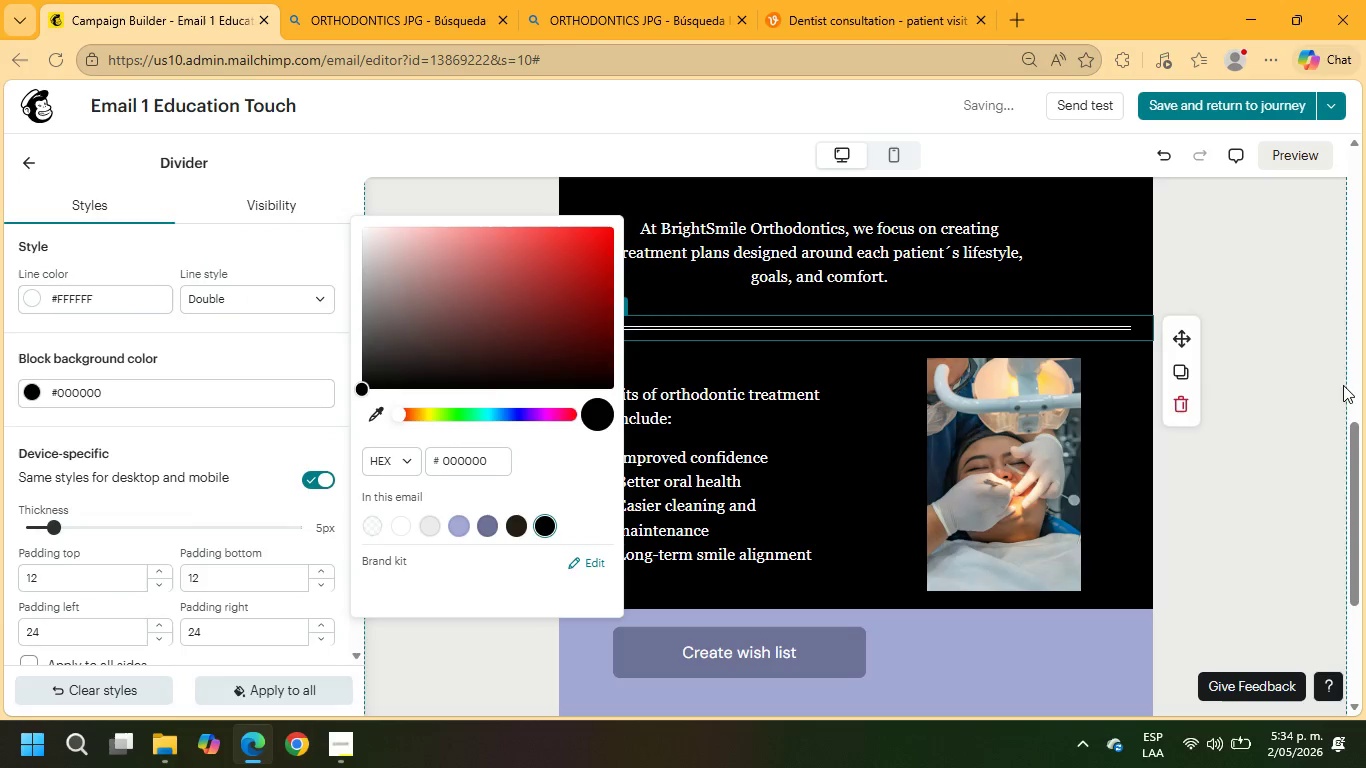 
left_click([1280, 327])
 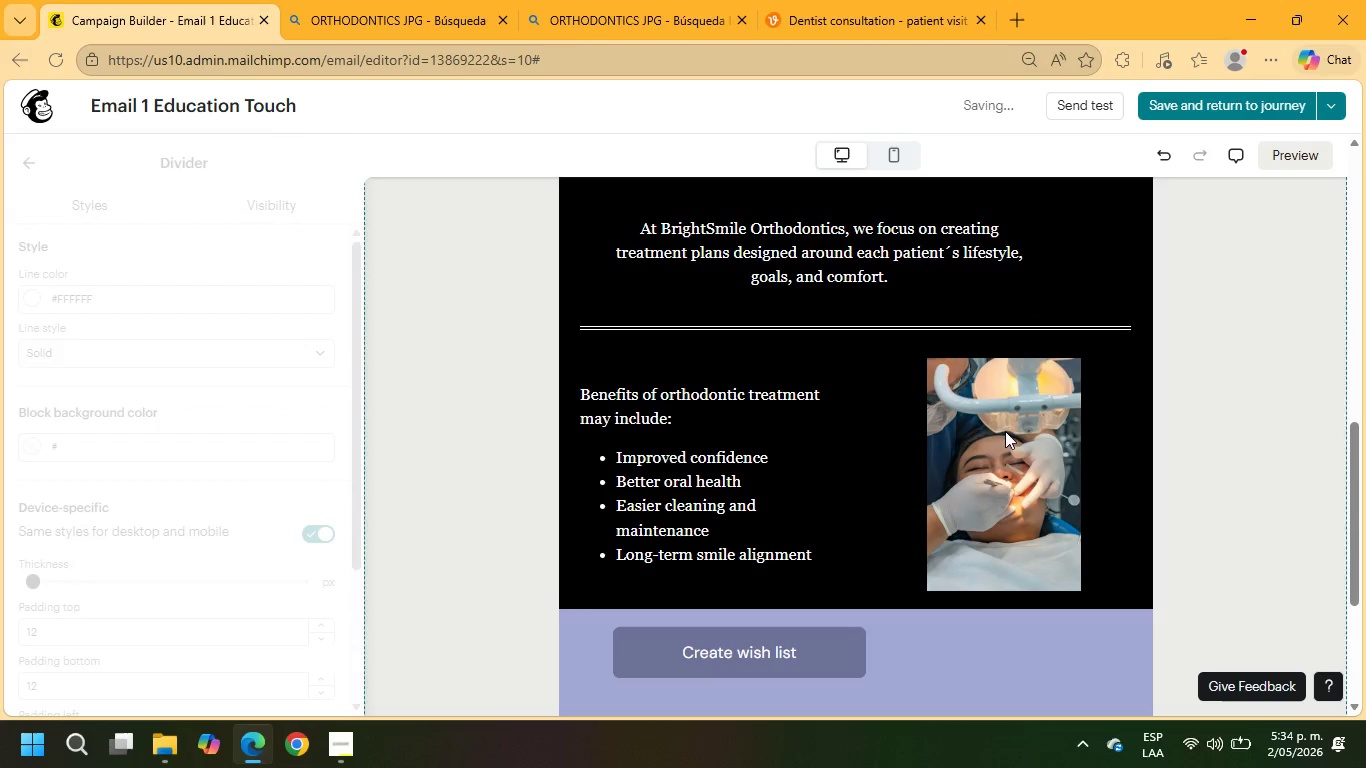 
scroll: coordinate [997, 417], scroll_direction: up, amount: 4.0
 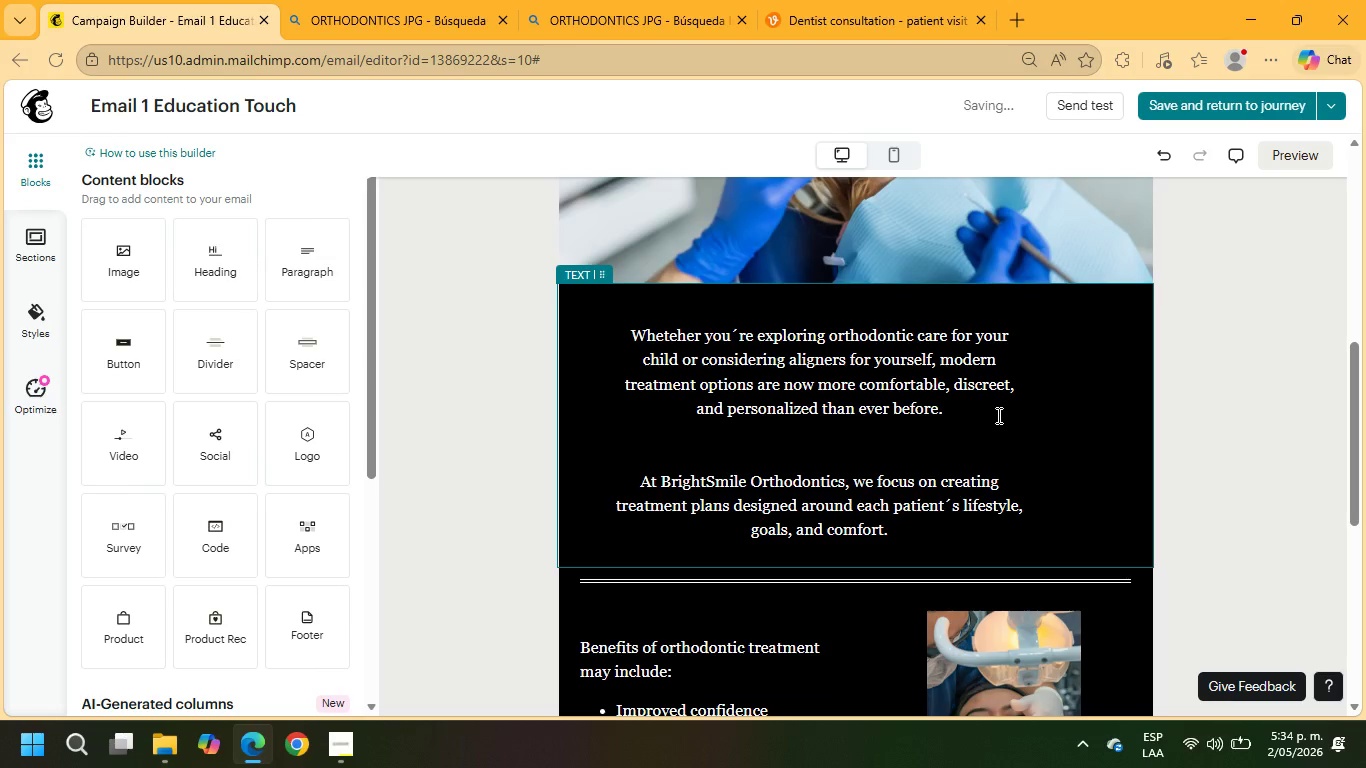 
scroll: coordinate [997, 415], scroll_direction: down, amount: 3.0
 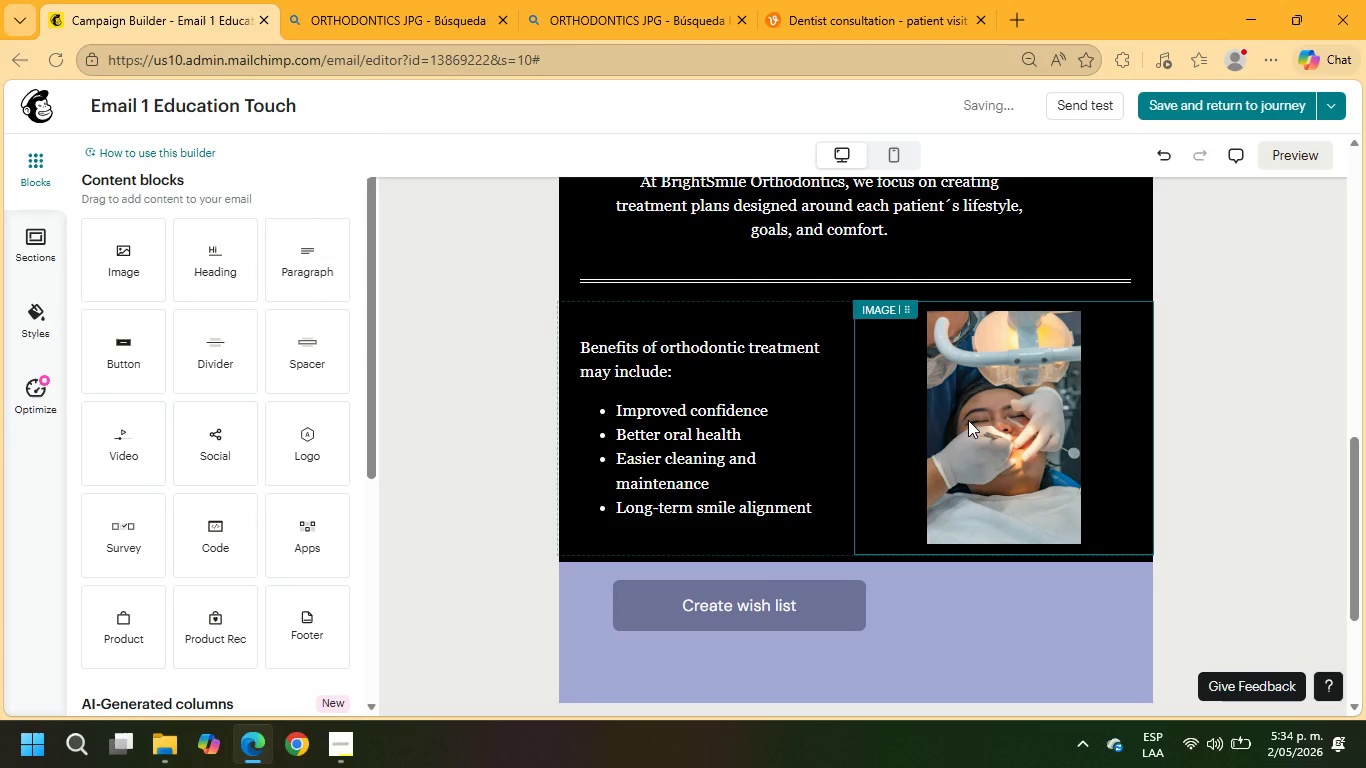 
wait(5.83)
 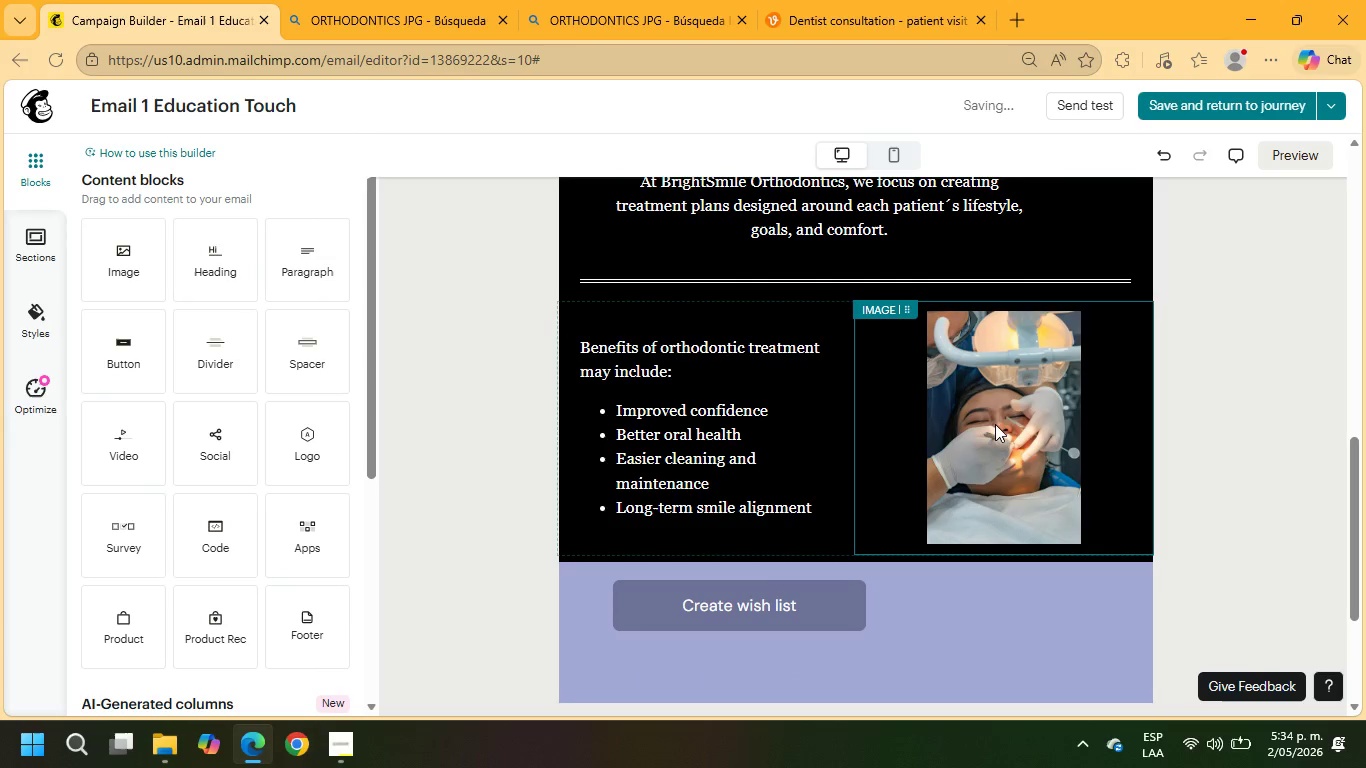 
scroll: coordinate [967, 417], scroll_direction: down, amount: 1.0
 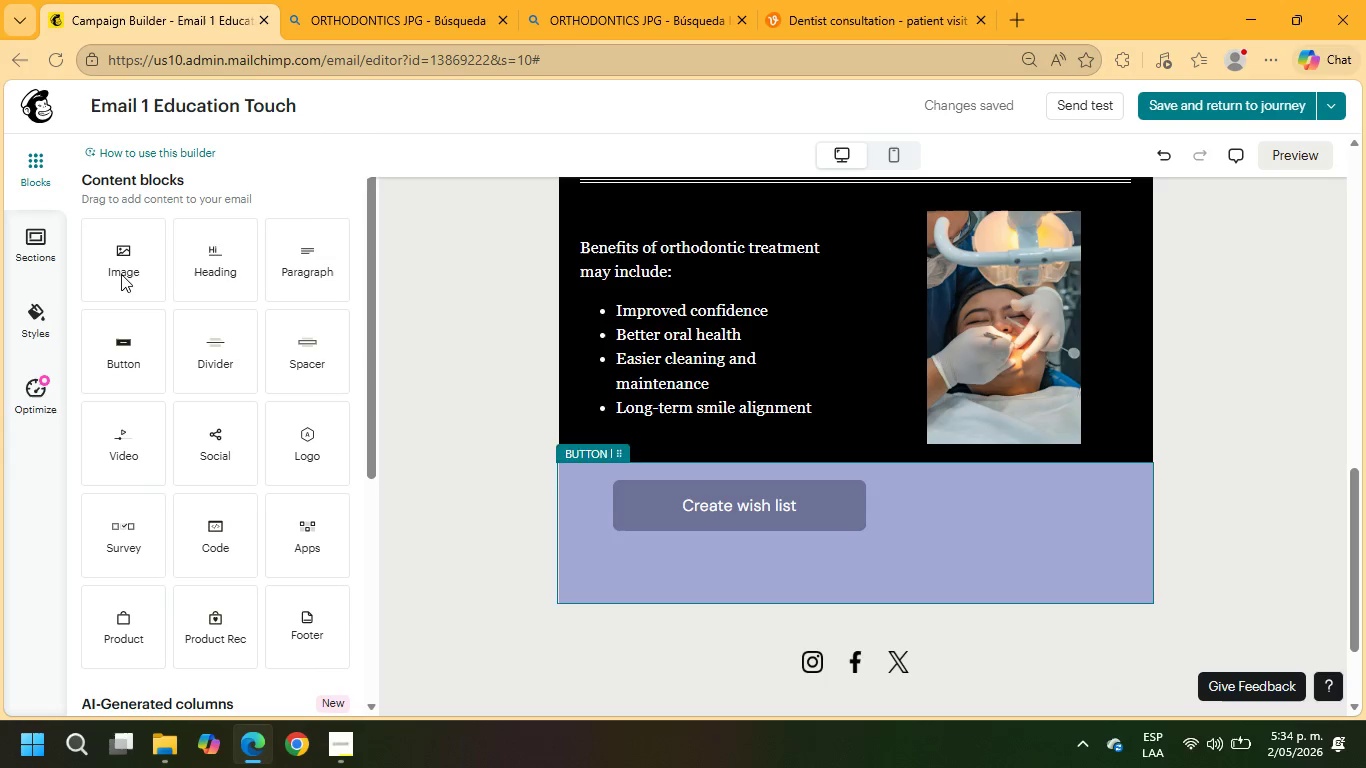 
left_click_drag(start_coordinate=[300, 255], to_coordinate=[597, 501])
 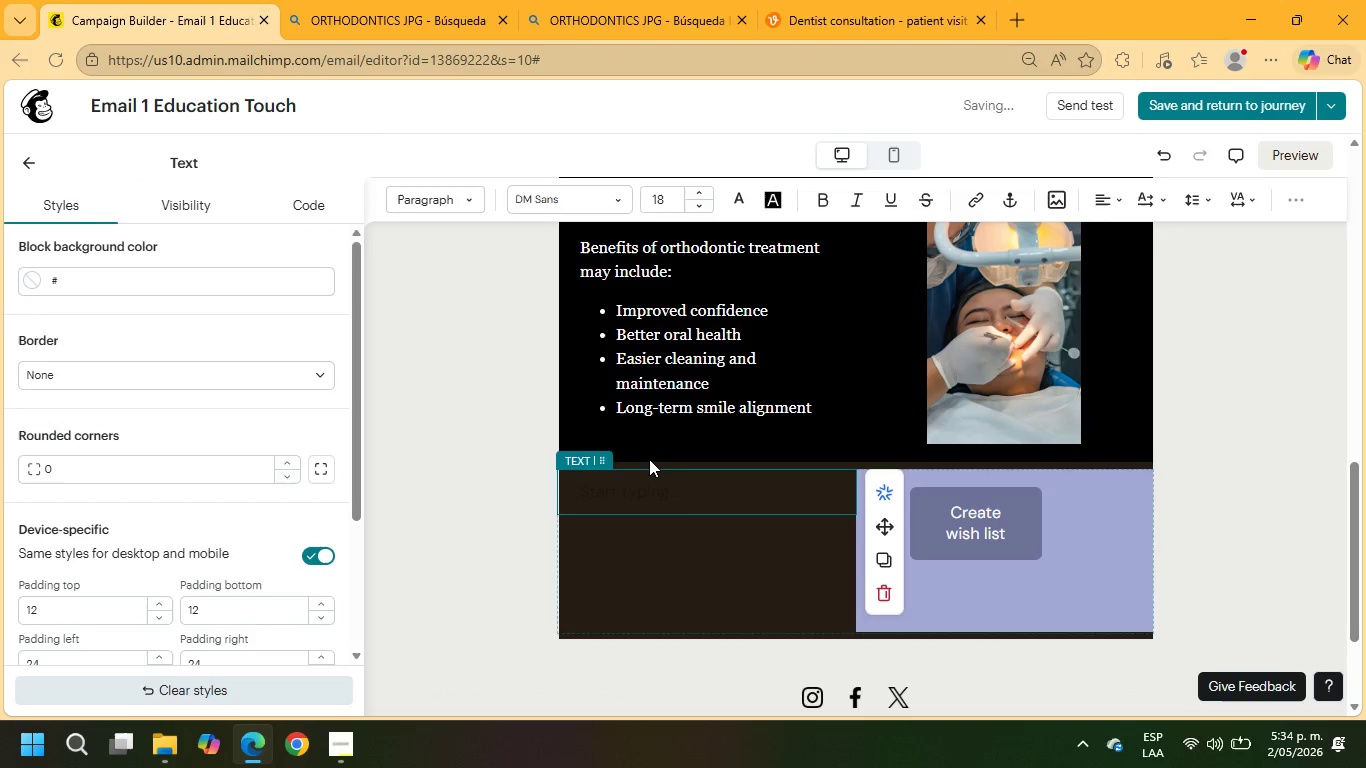 
left_click([655, 466])
 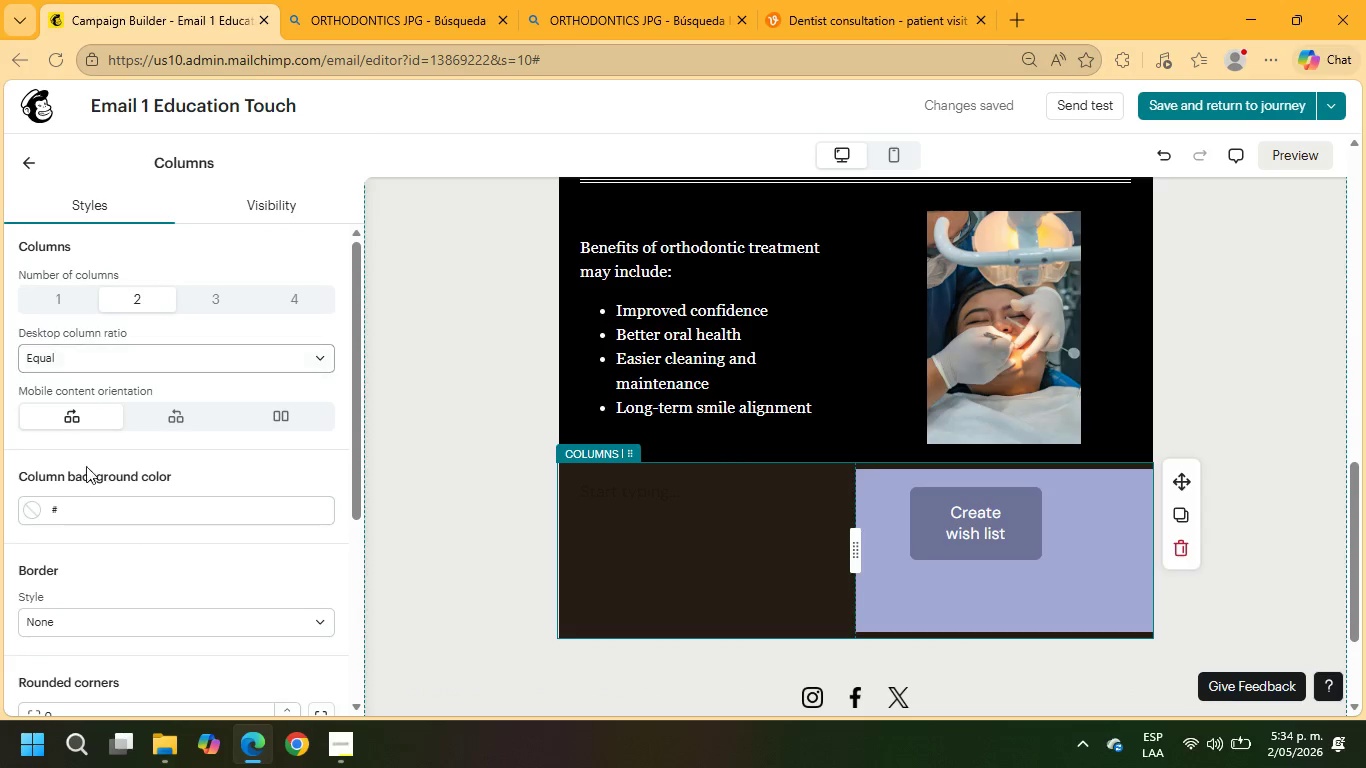 
left_click([93, 510])
 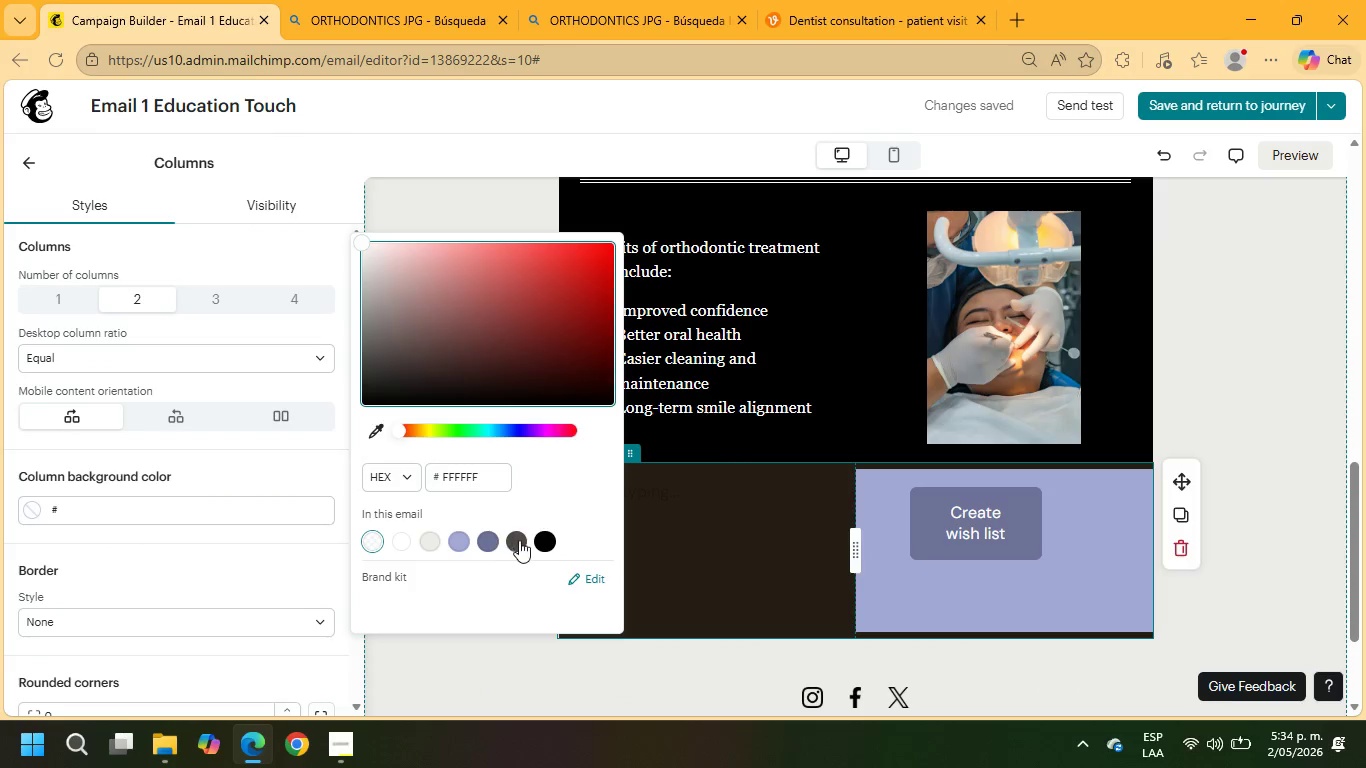 
left_click([537, 540])
 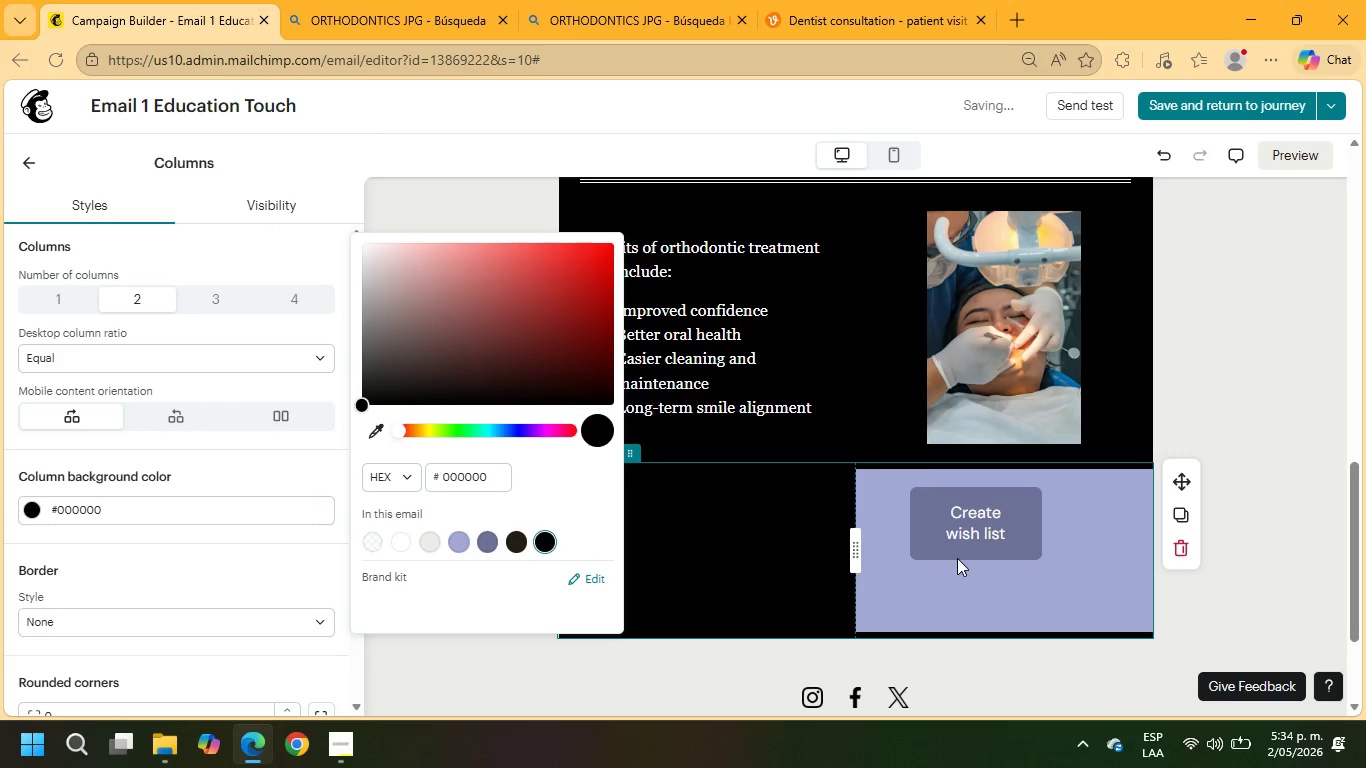 
left_click([958, 565])
 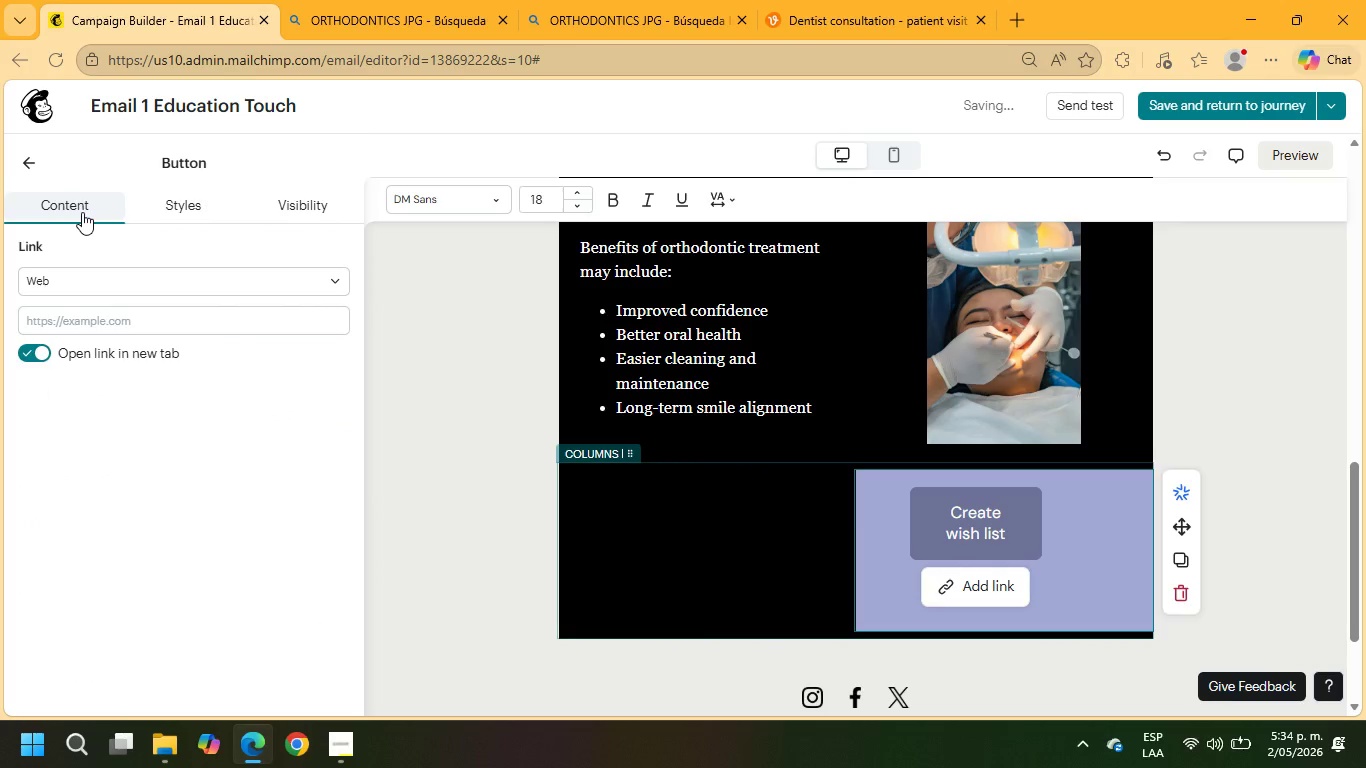 
left_click([157, 210])
 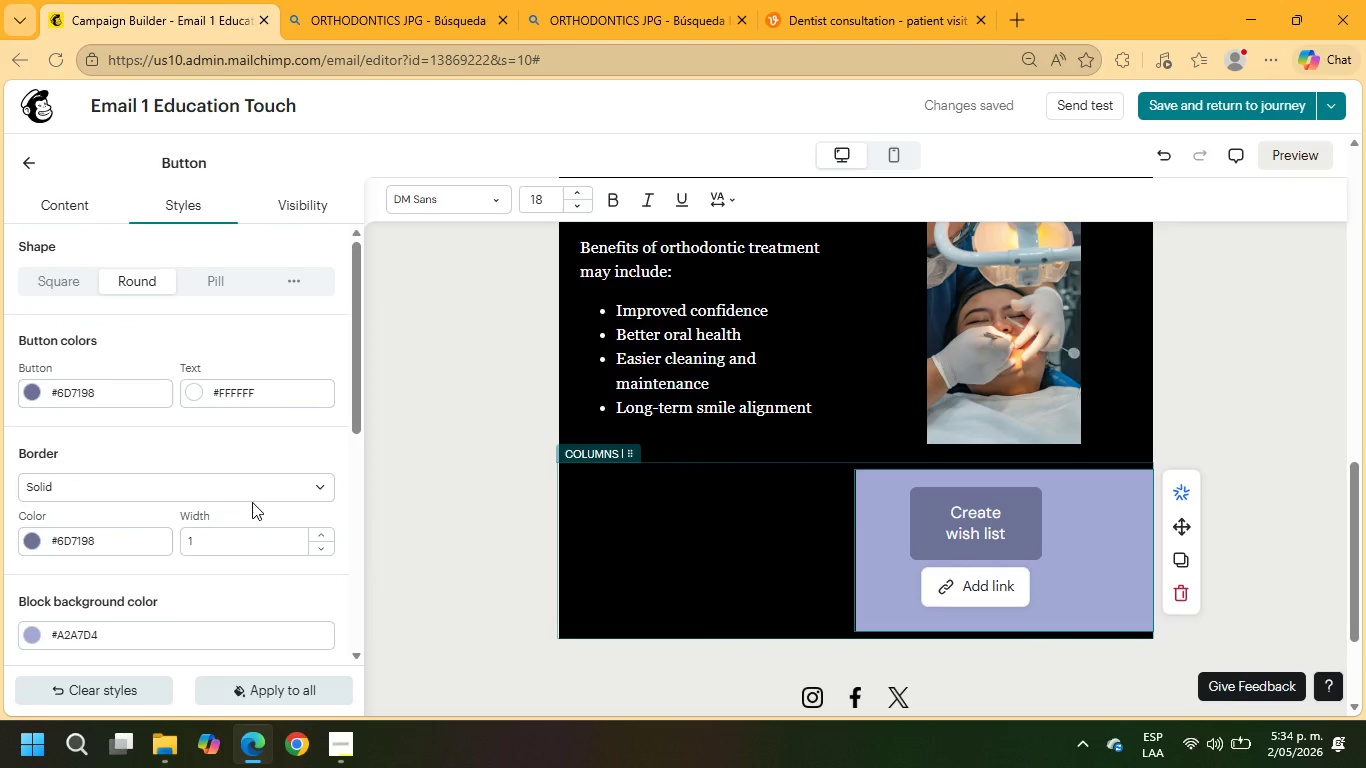 
left_click([170, 633])
 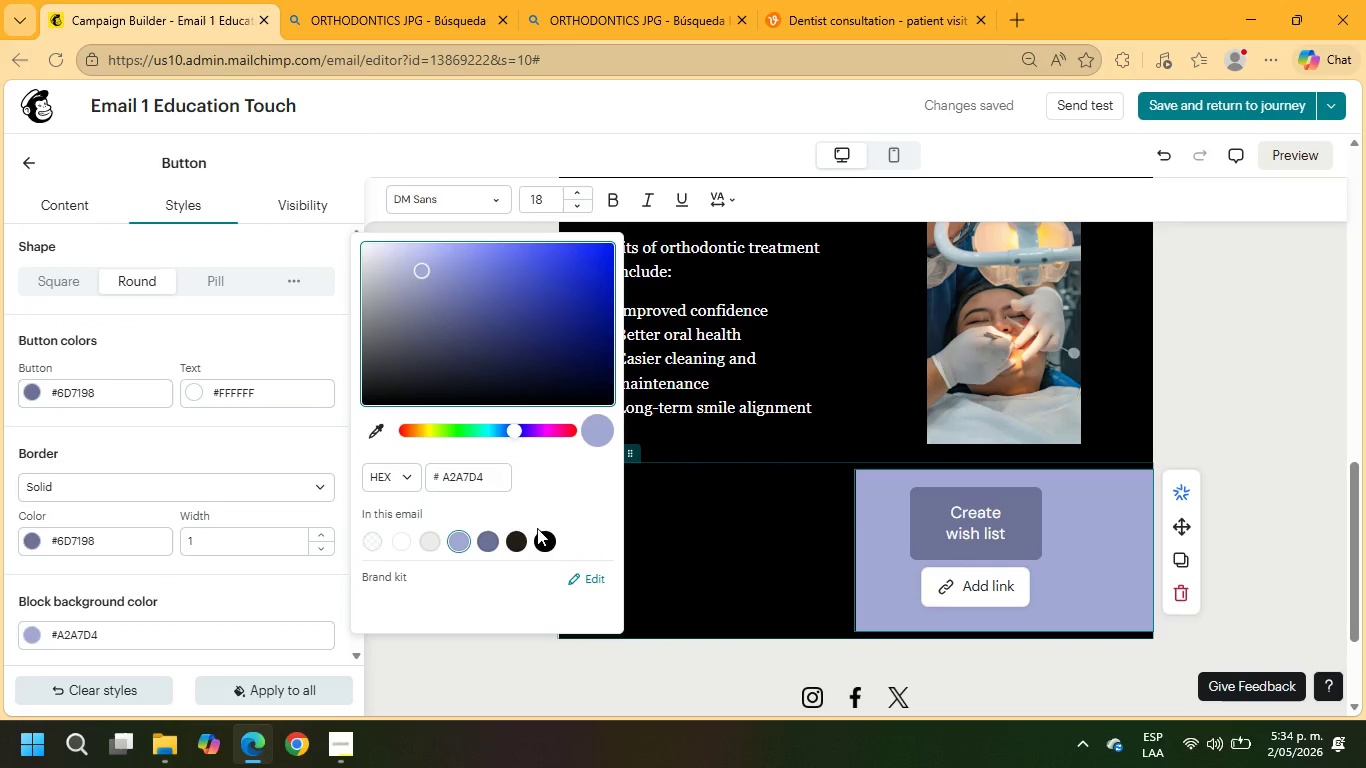 
left_click([542, 539])
 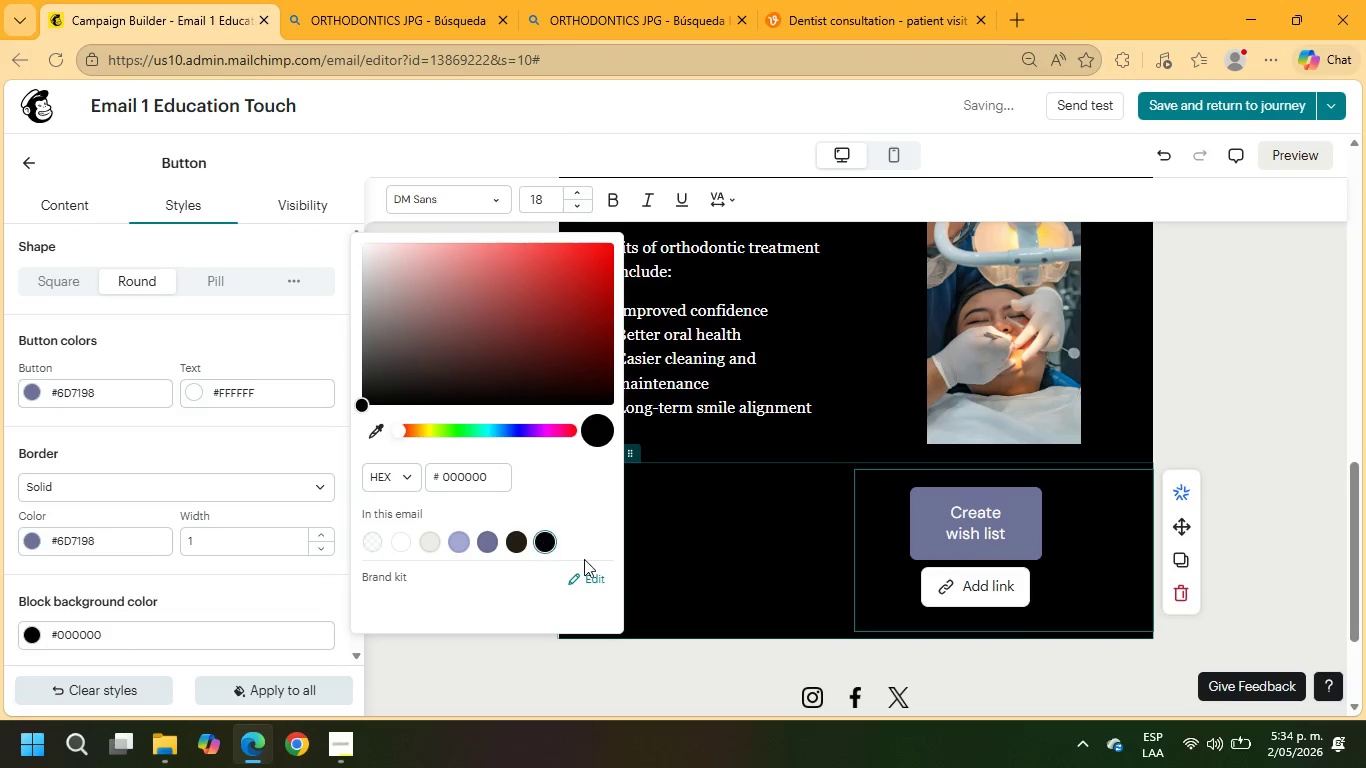 
left_click([758, 572])
 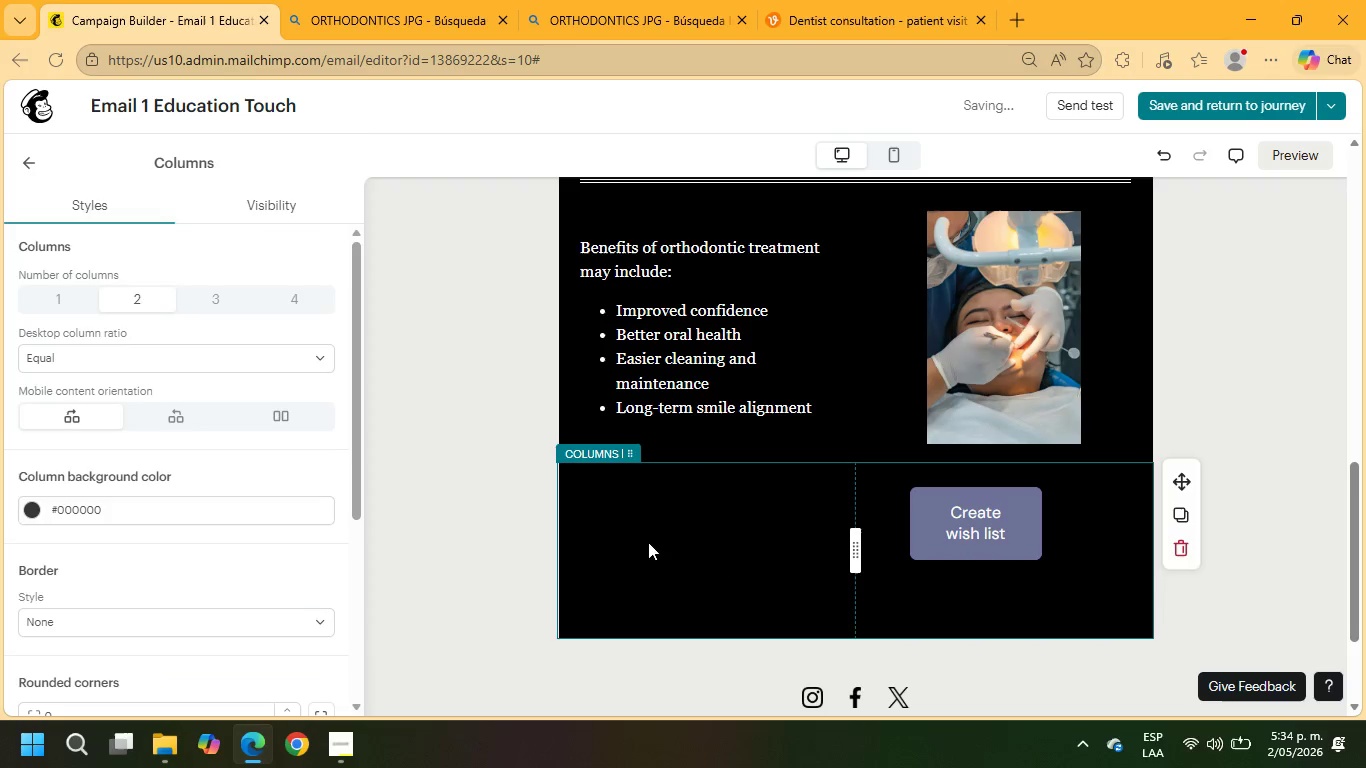 
left_click([606, 484])
 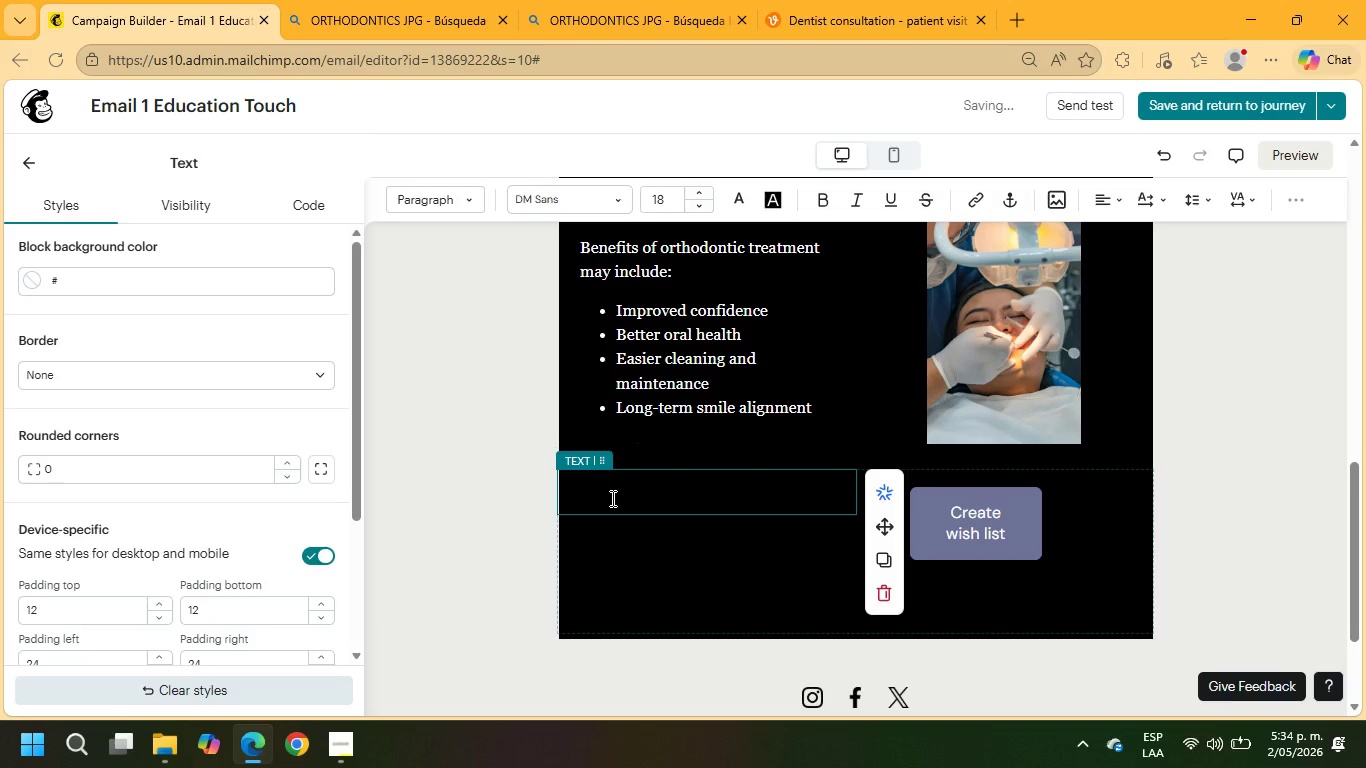 
left_click([611, 495])
 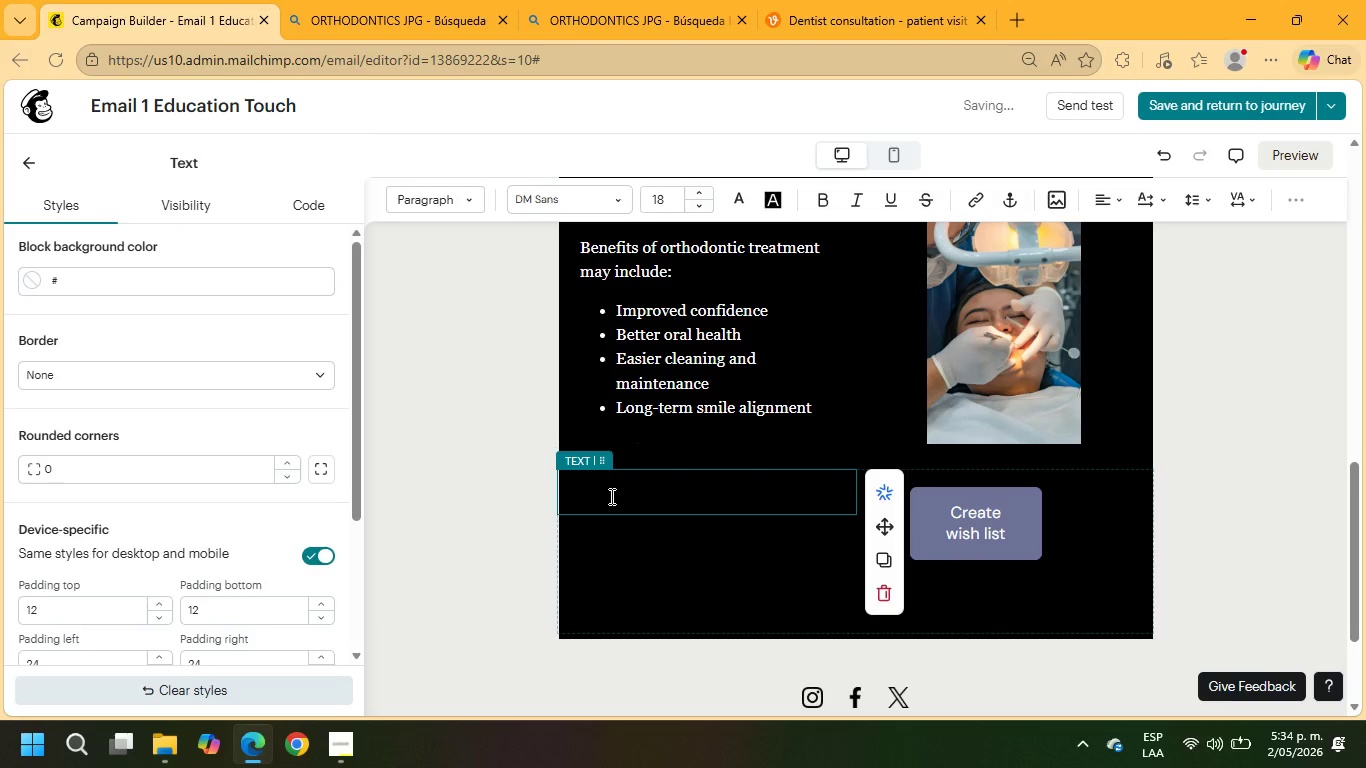 
type(we)
key(Backspace)
key(Backspace)
type(We;d love to help you explore the best option)
 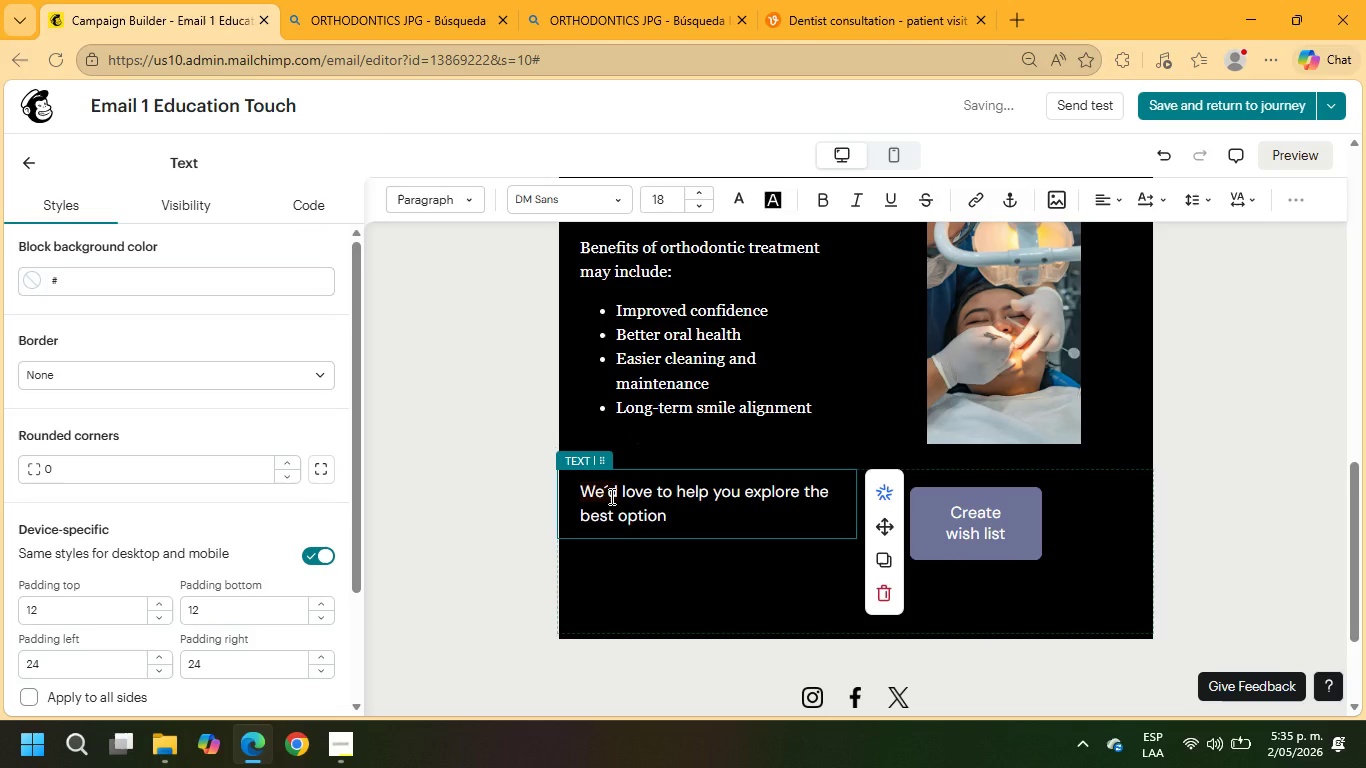 
type( for your needs during a complimentary virtual consultation)
 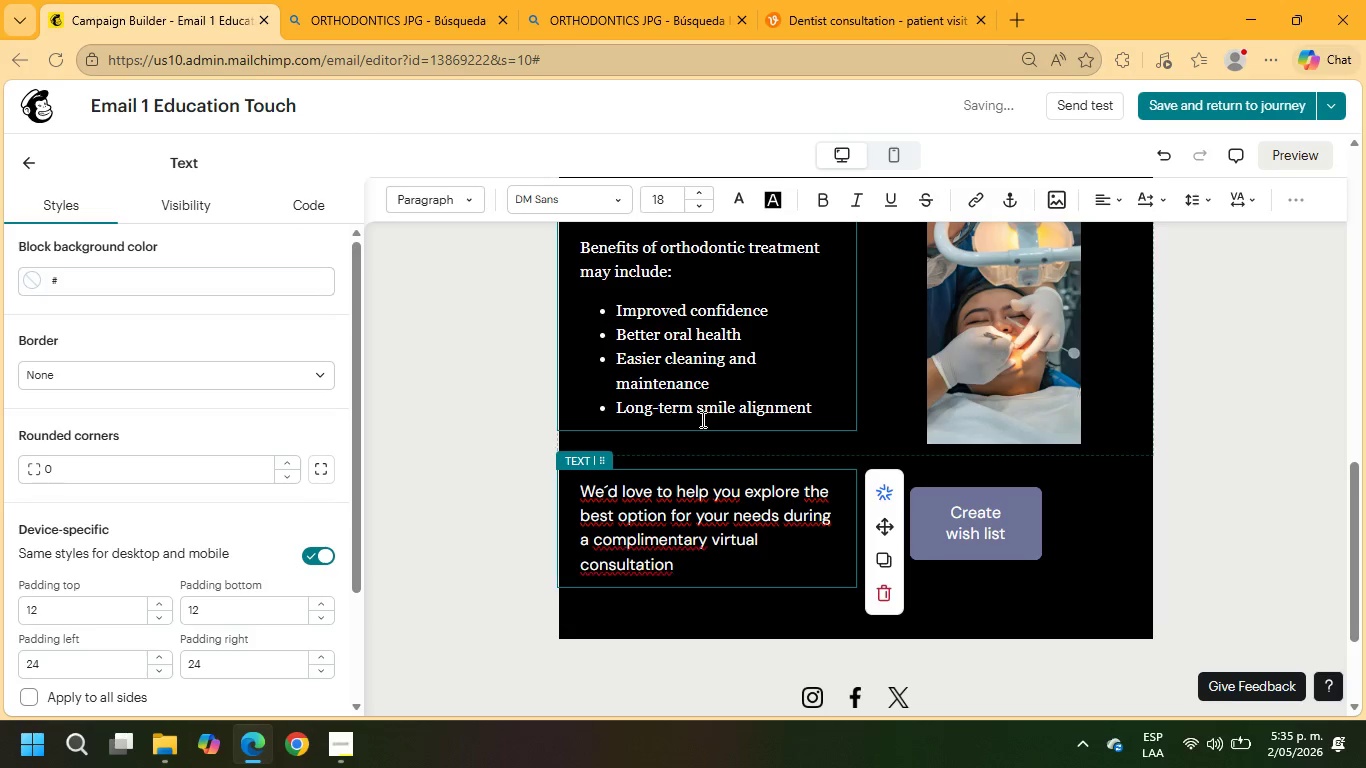 
key(Period)
 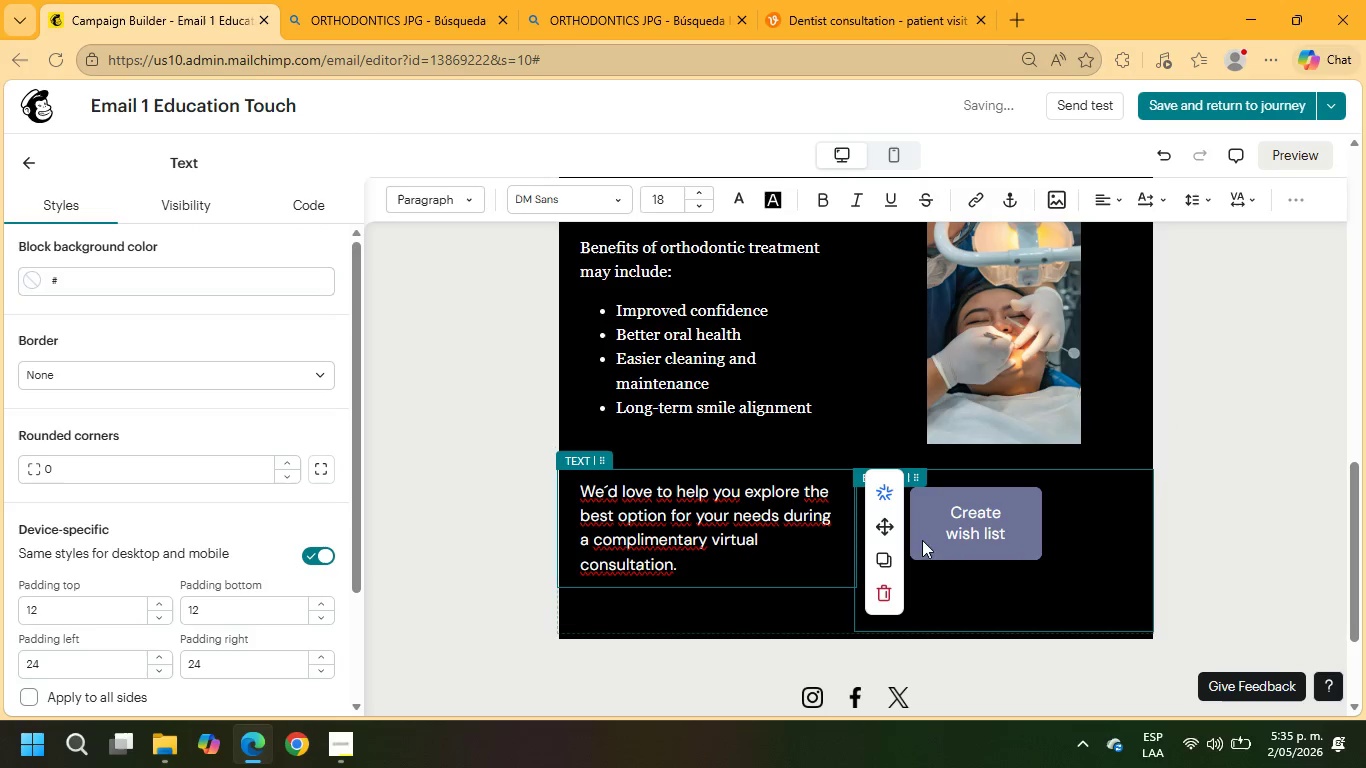 
key(Enter)
 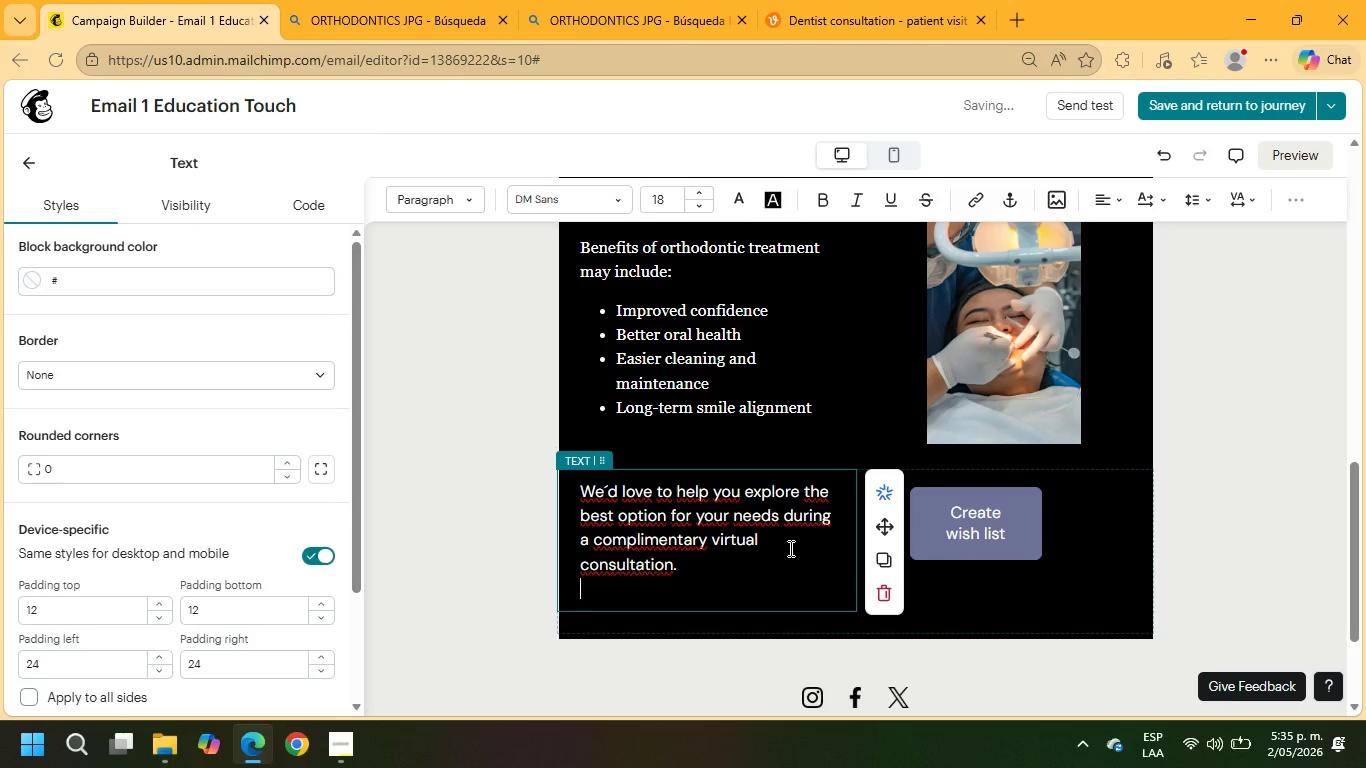 
key(Enter)
 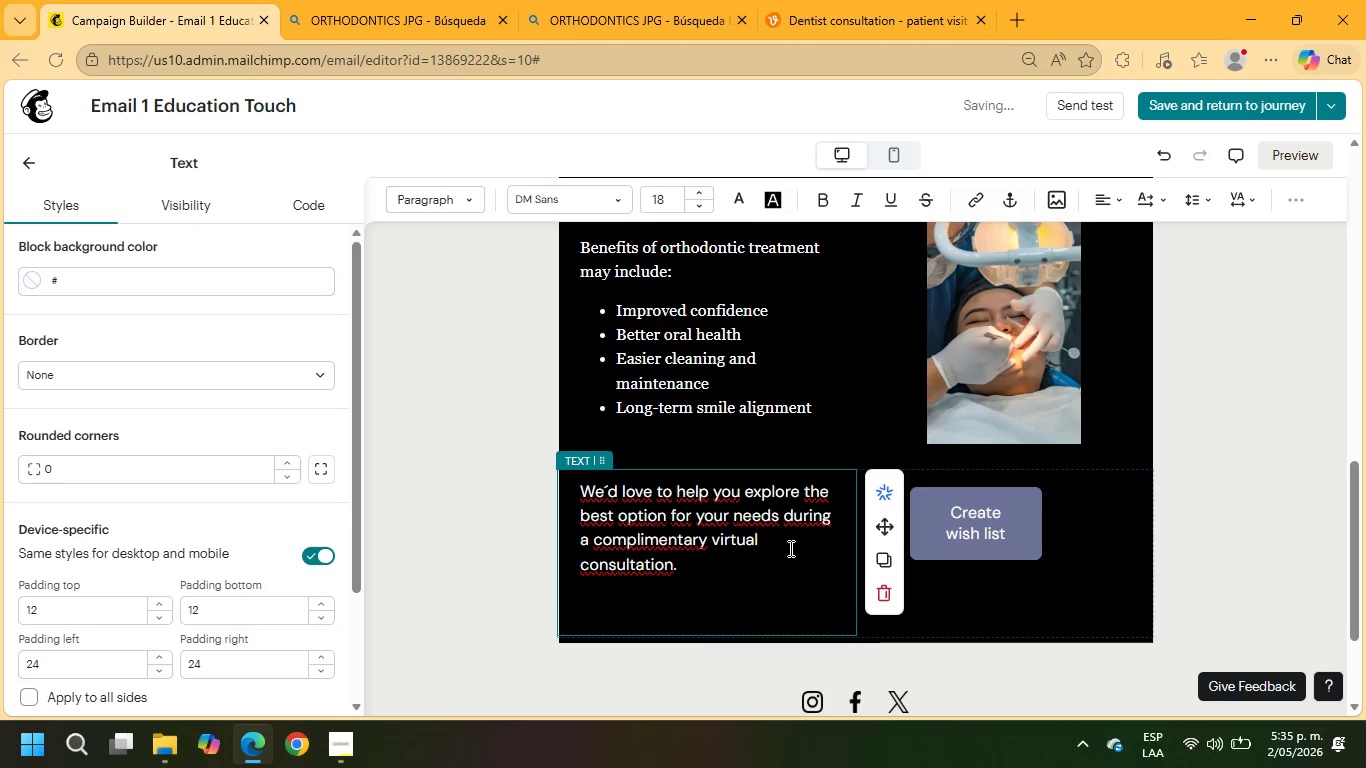 
type(Warm regards,)
 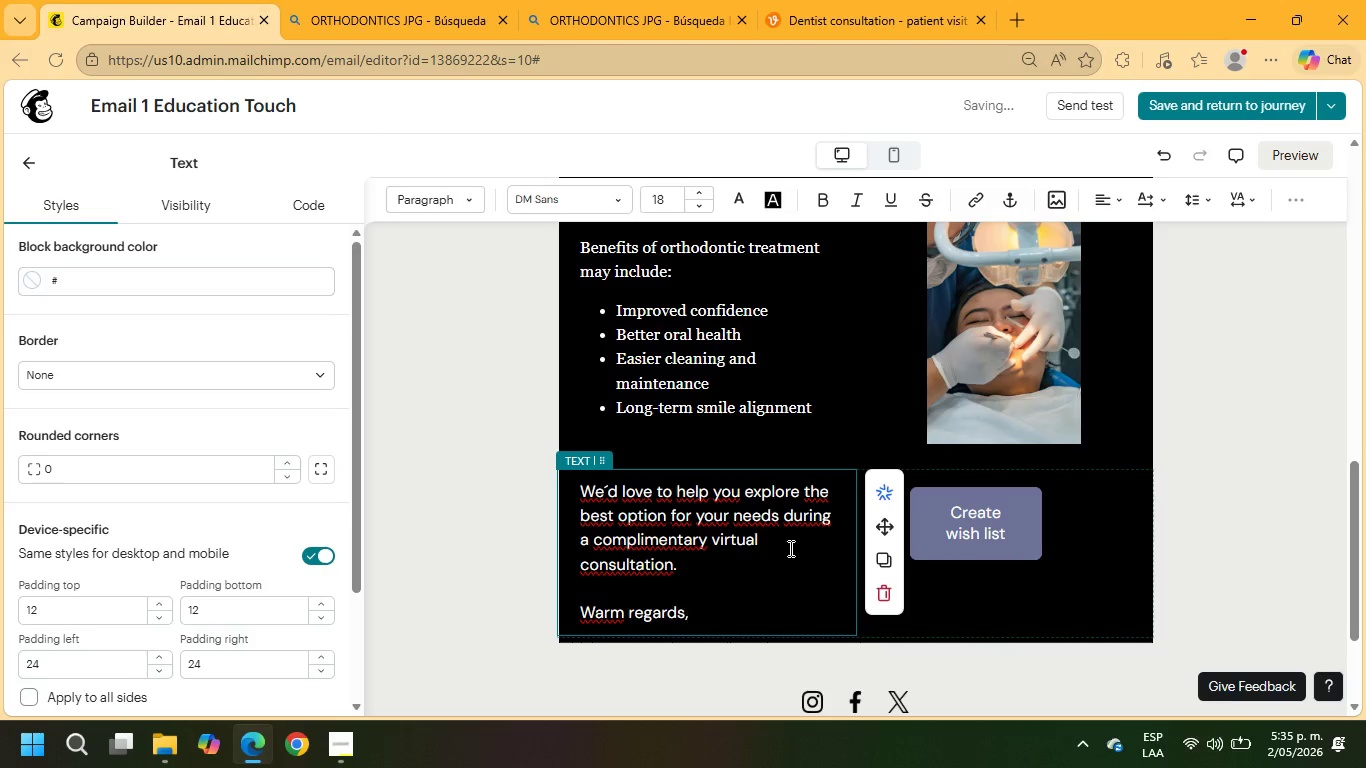 
key(Enter)
 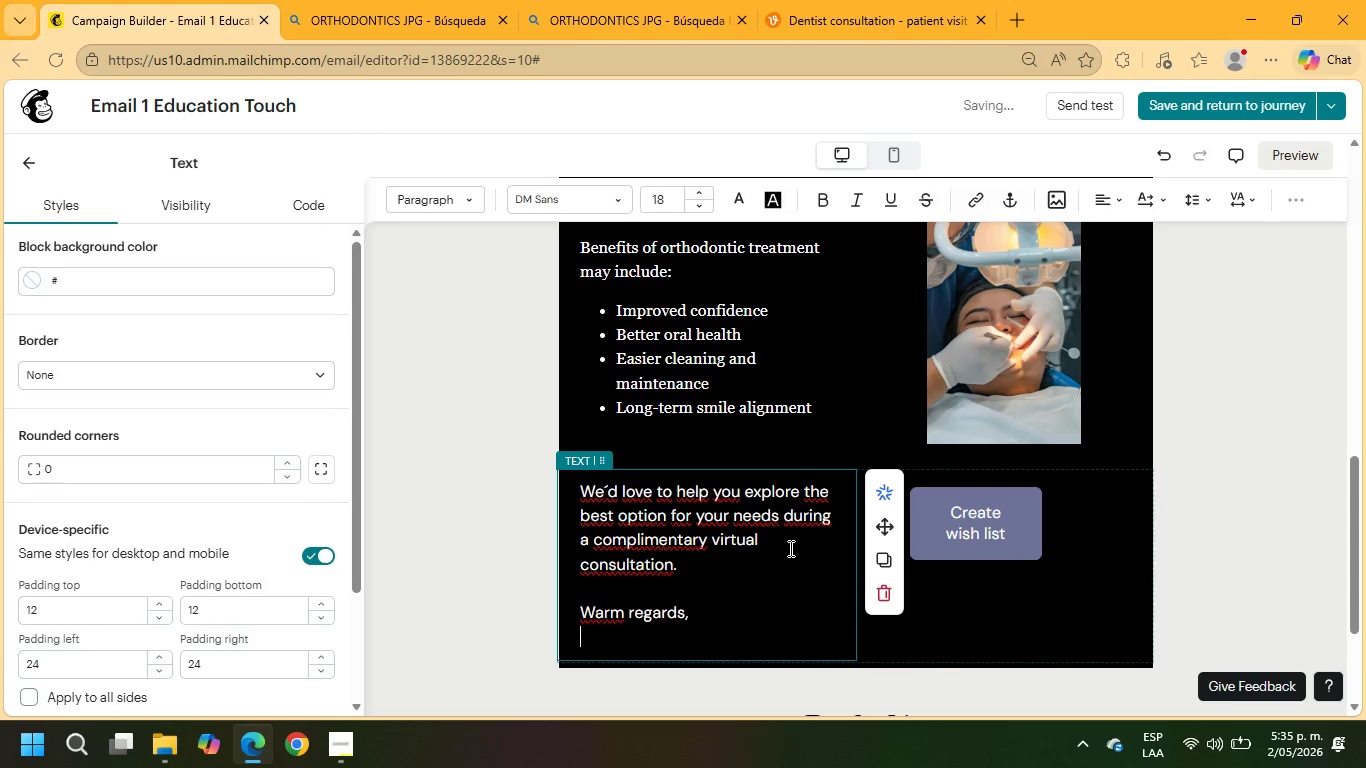 
key(Enter)
 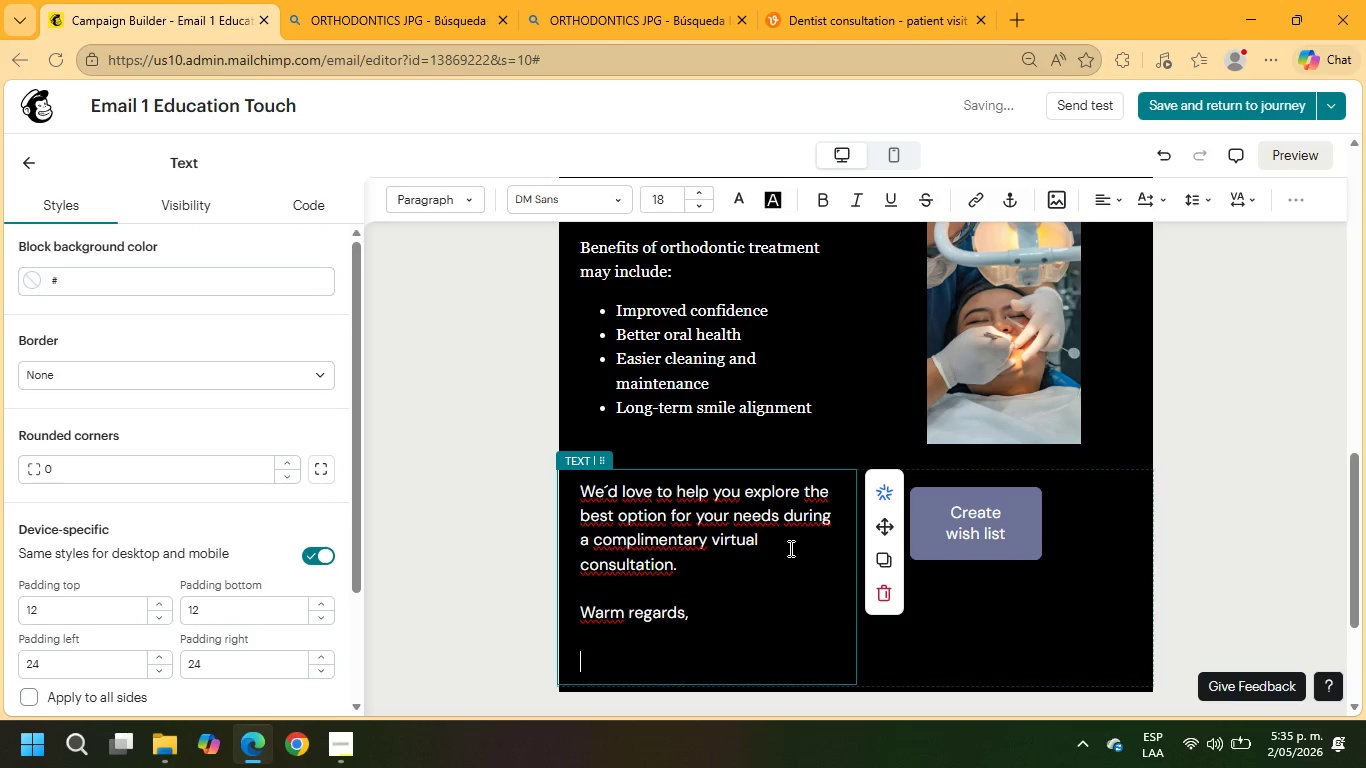 
type(-BrighS)
key(Backspace)
type(tSmile Orthodontics)
 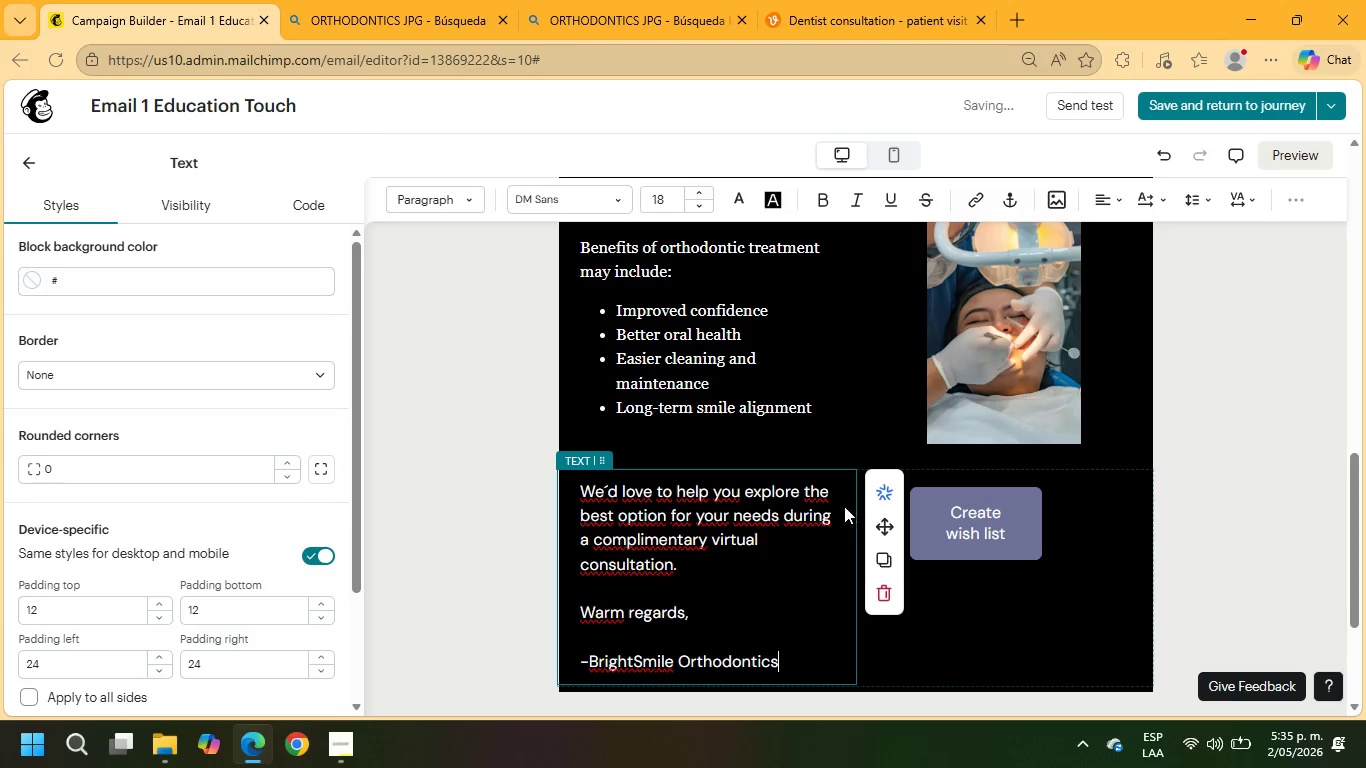 
left_click_drag(start_coordinate=[791, 663], to_coordinate=[575, 499])
 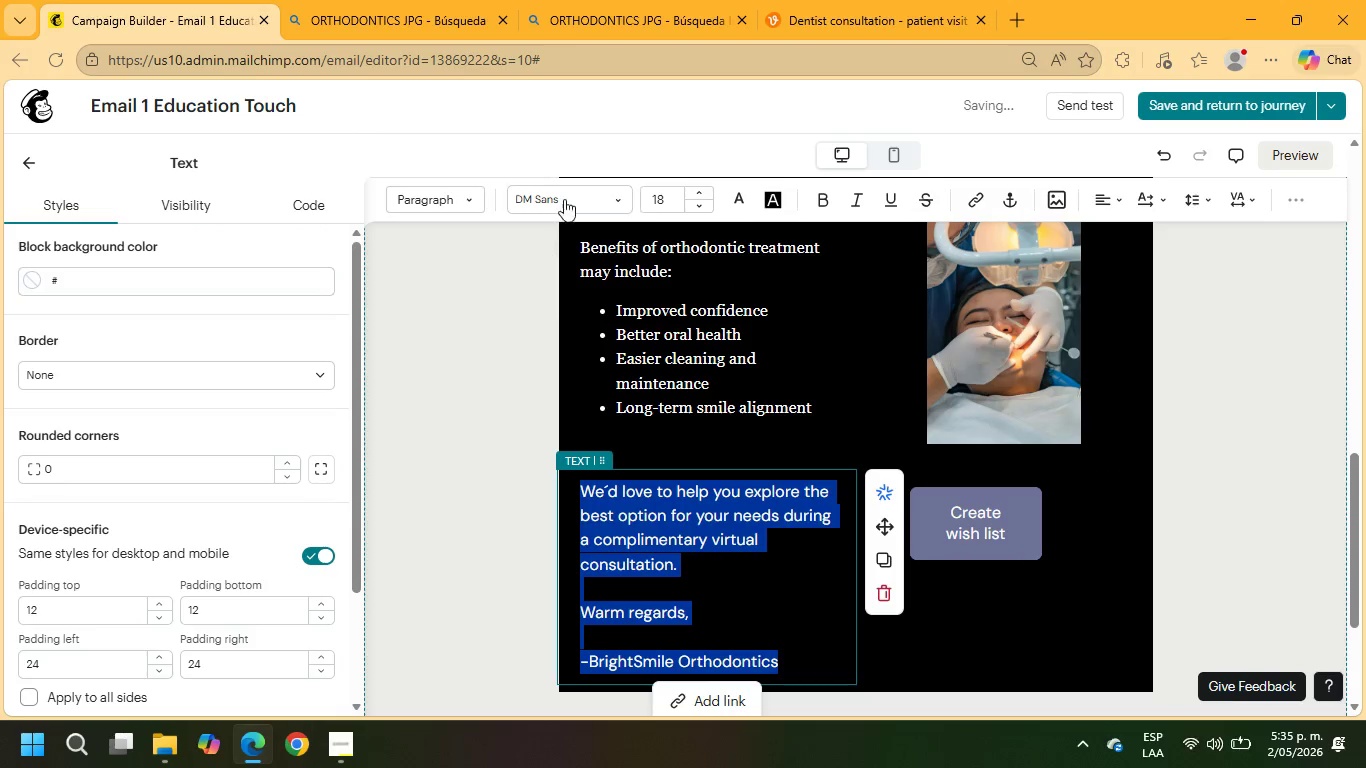 
left_click([565, 194])
 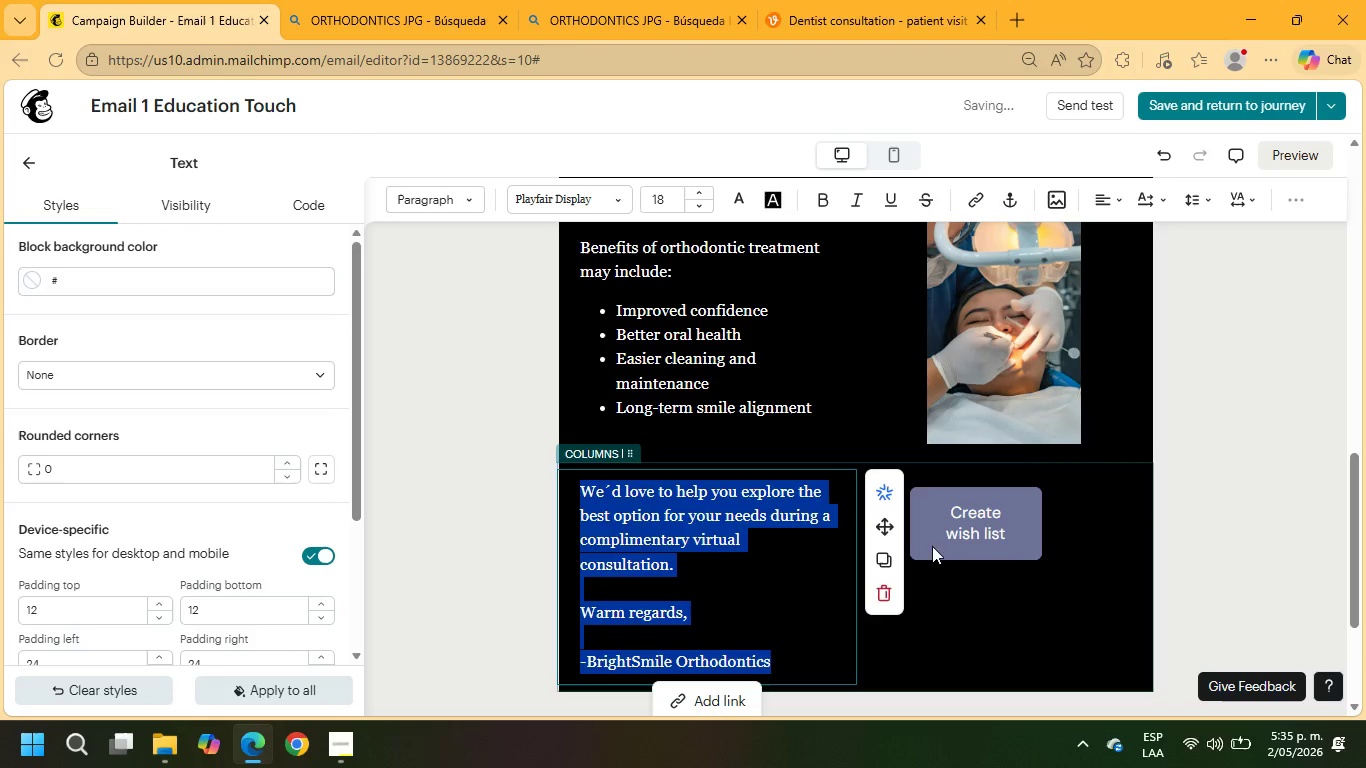 
left_click([1084, 493])
 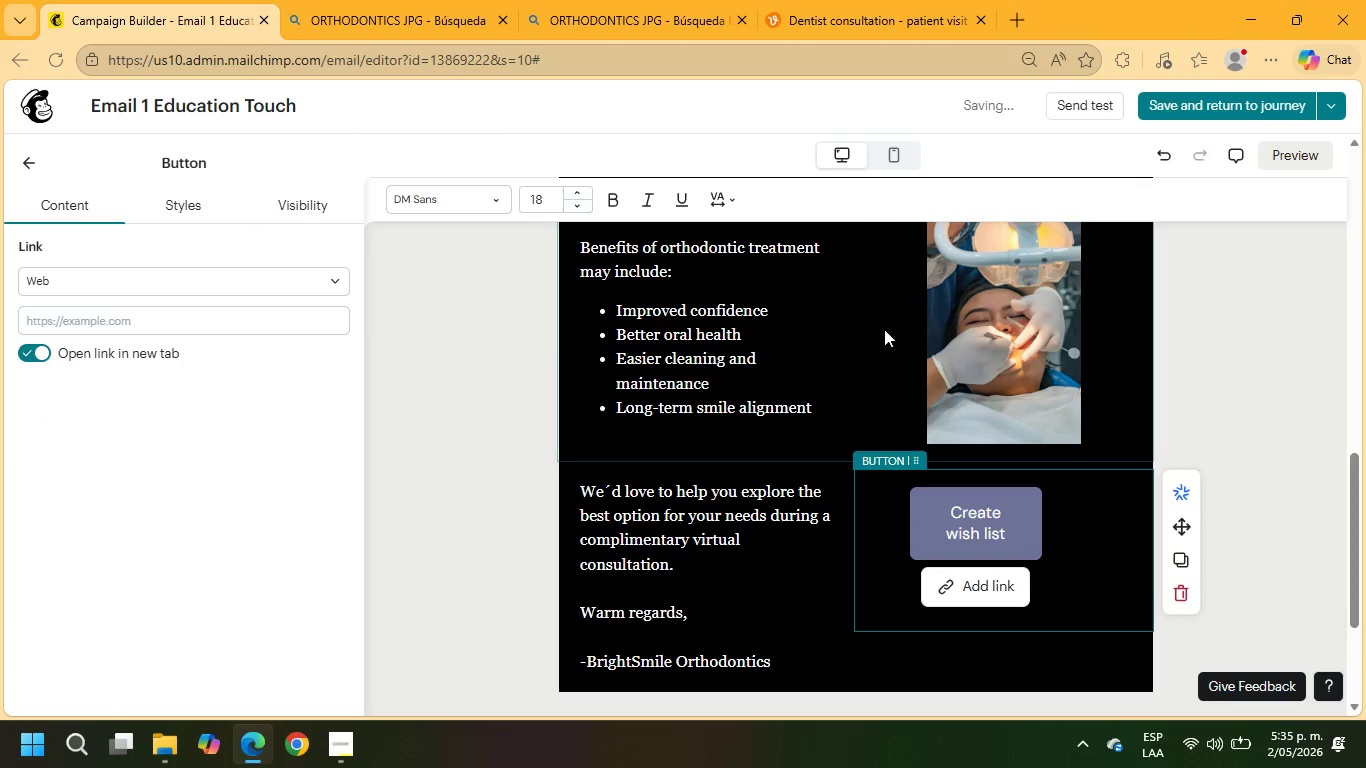 
left_click([898, 506])
 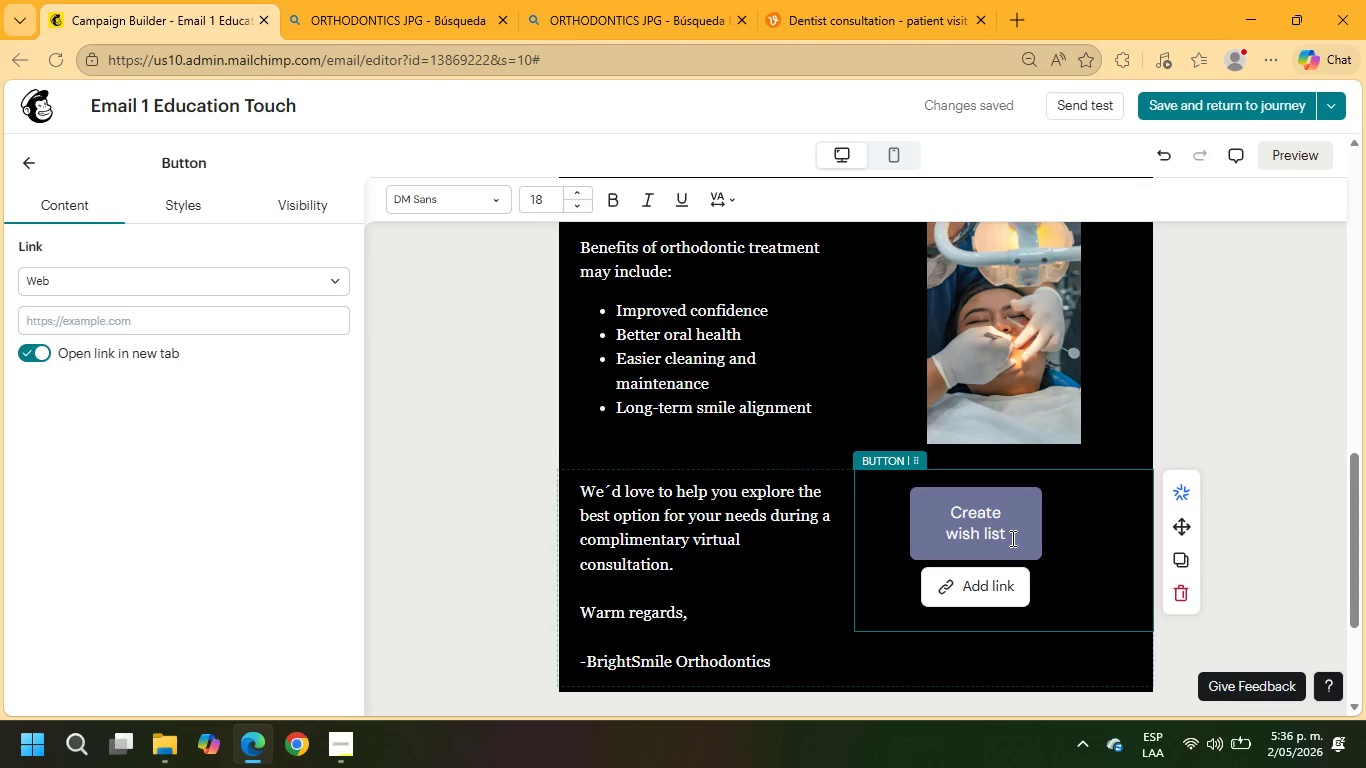 
left_click_drag(start_coordinate=[1007, 535], to_coordinate=[908, 492])
 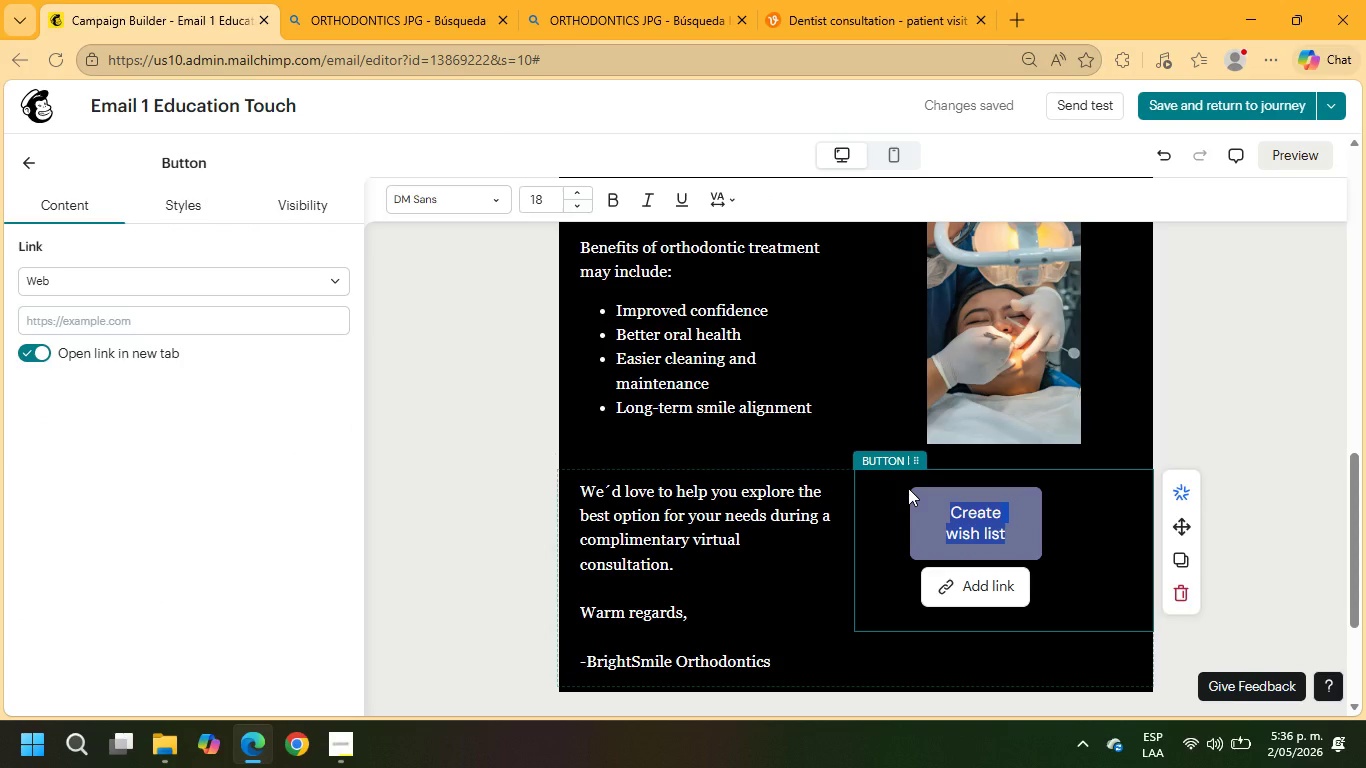 
type(Book your)
 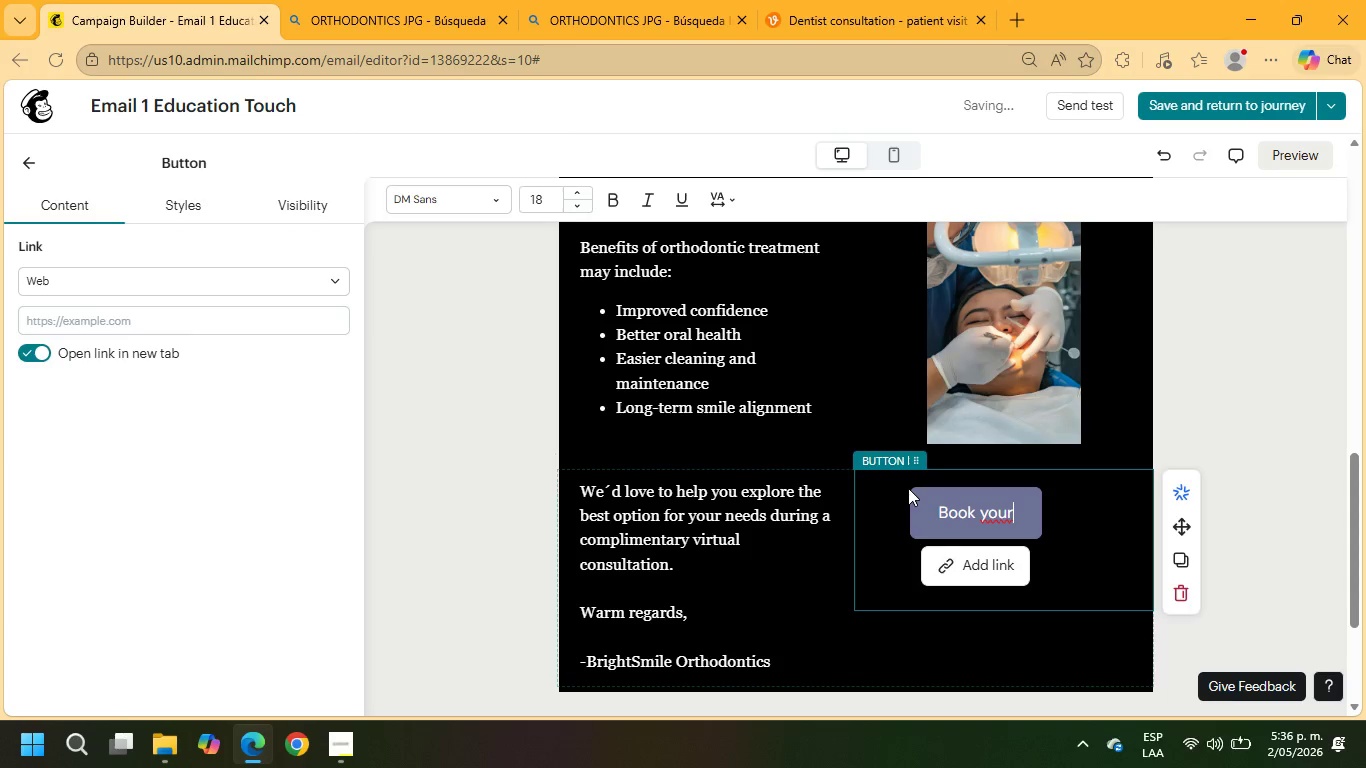 
type( Free consultation)
 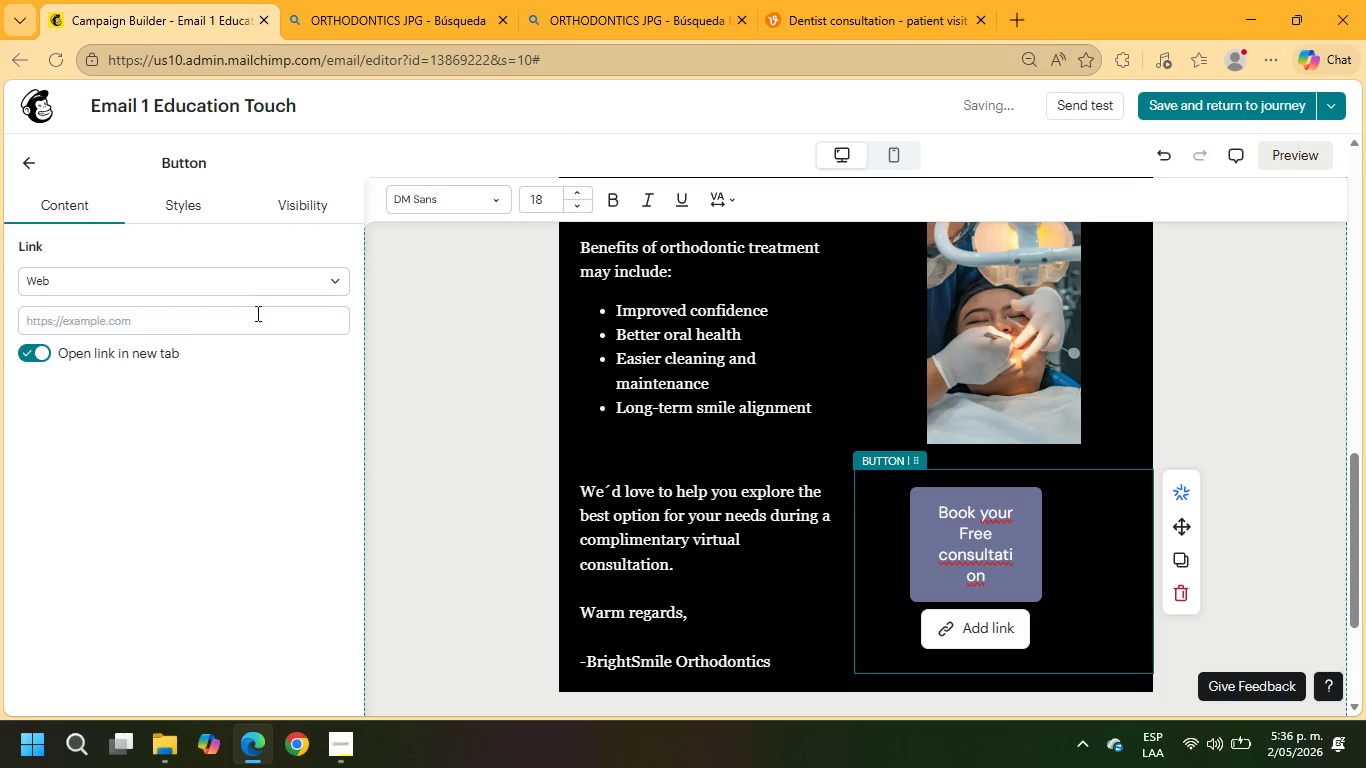 
left_click([176, 209])
 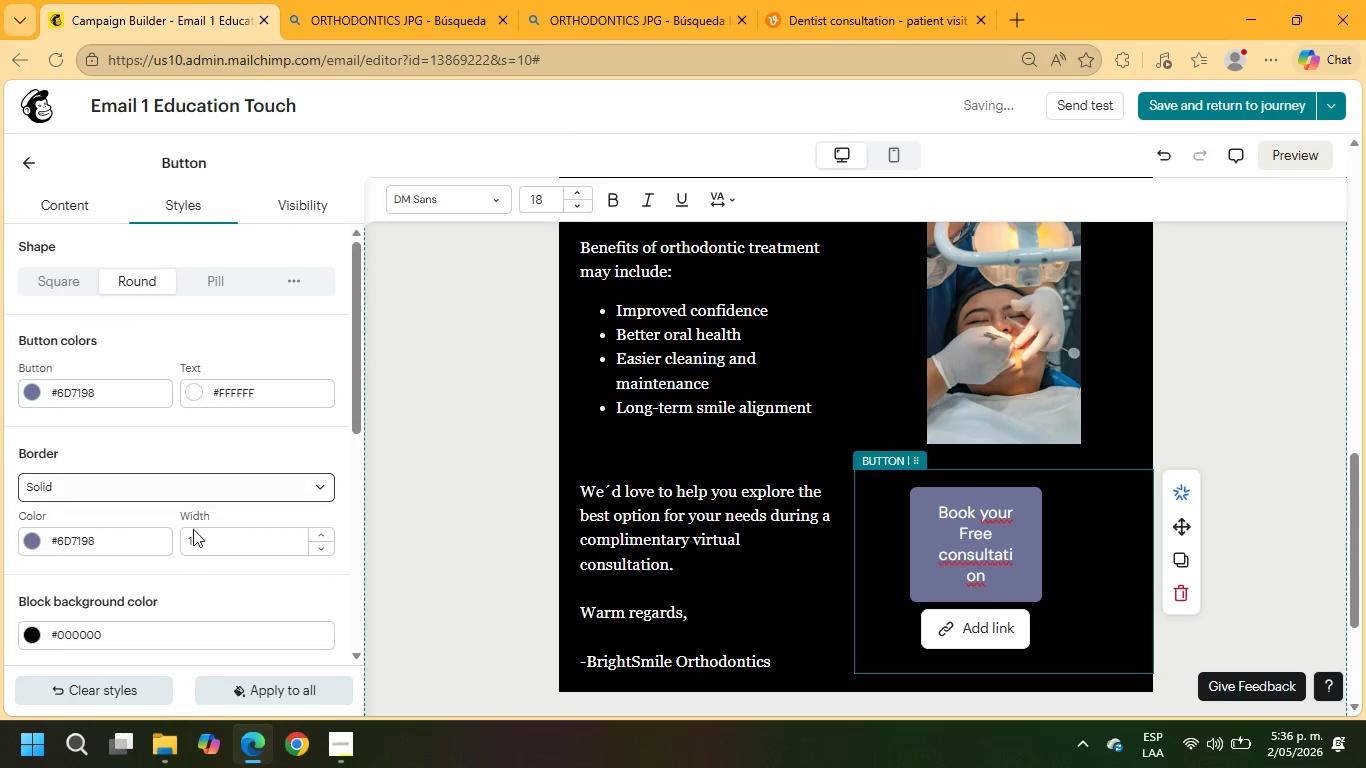 
scroll: coordinate [148, 518], scroll_direction: down, amount: 4.0
 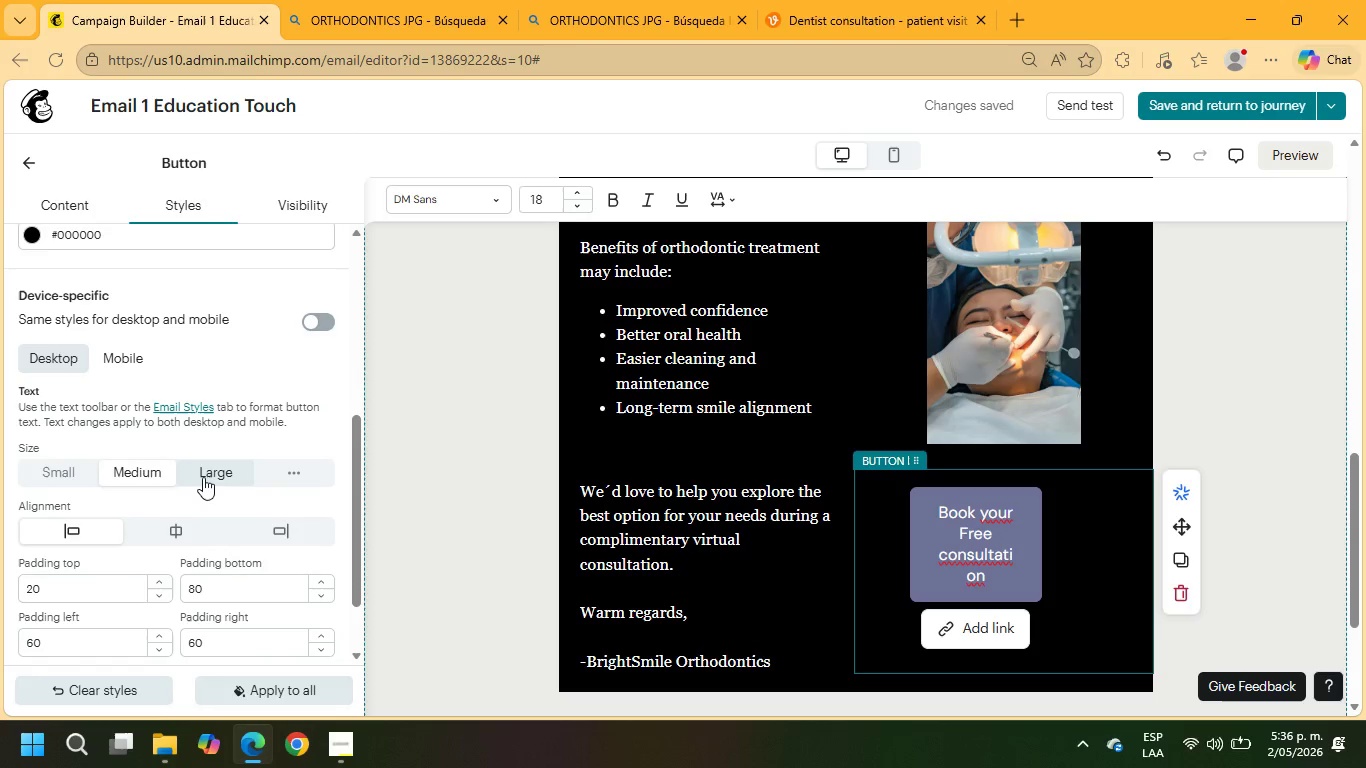 
left_click([207, 473])
 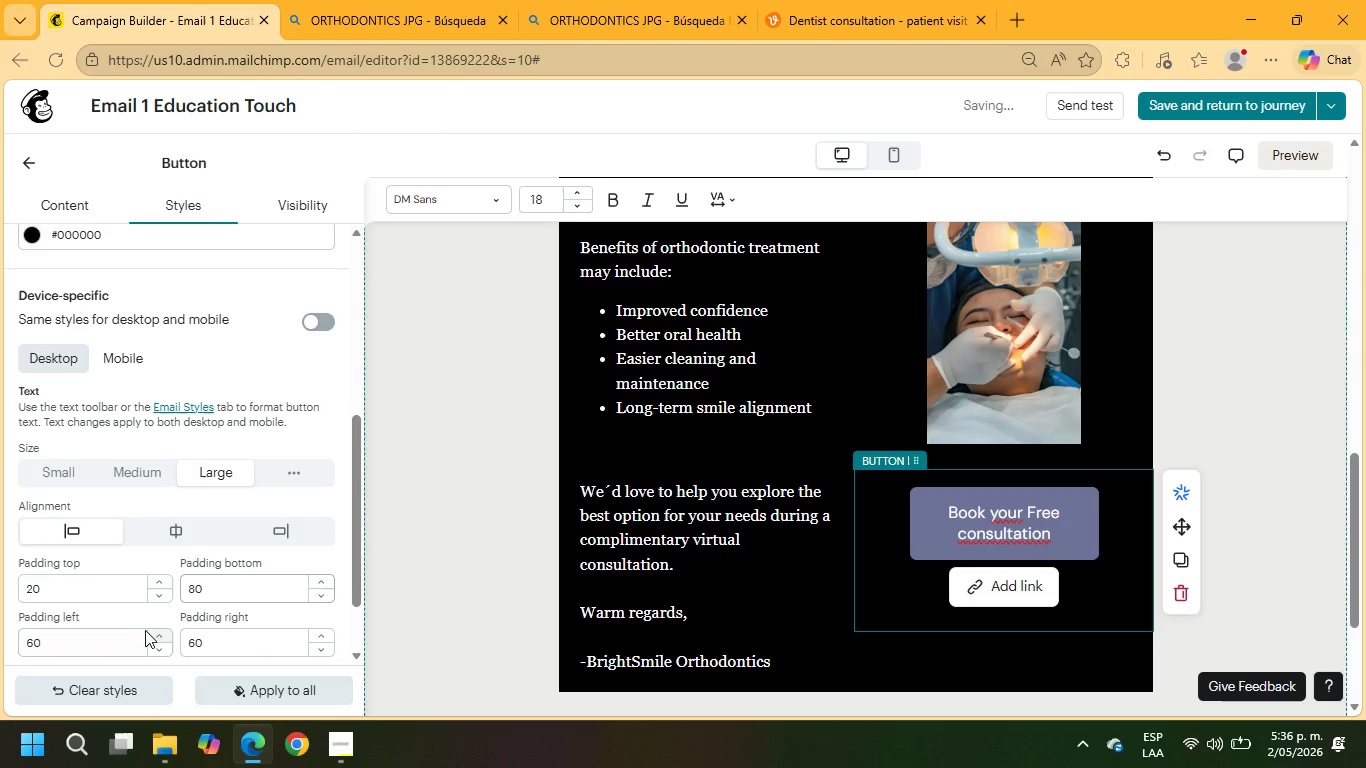 
left_click([159, 582])
 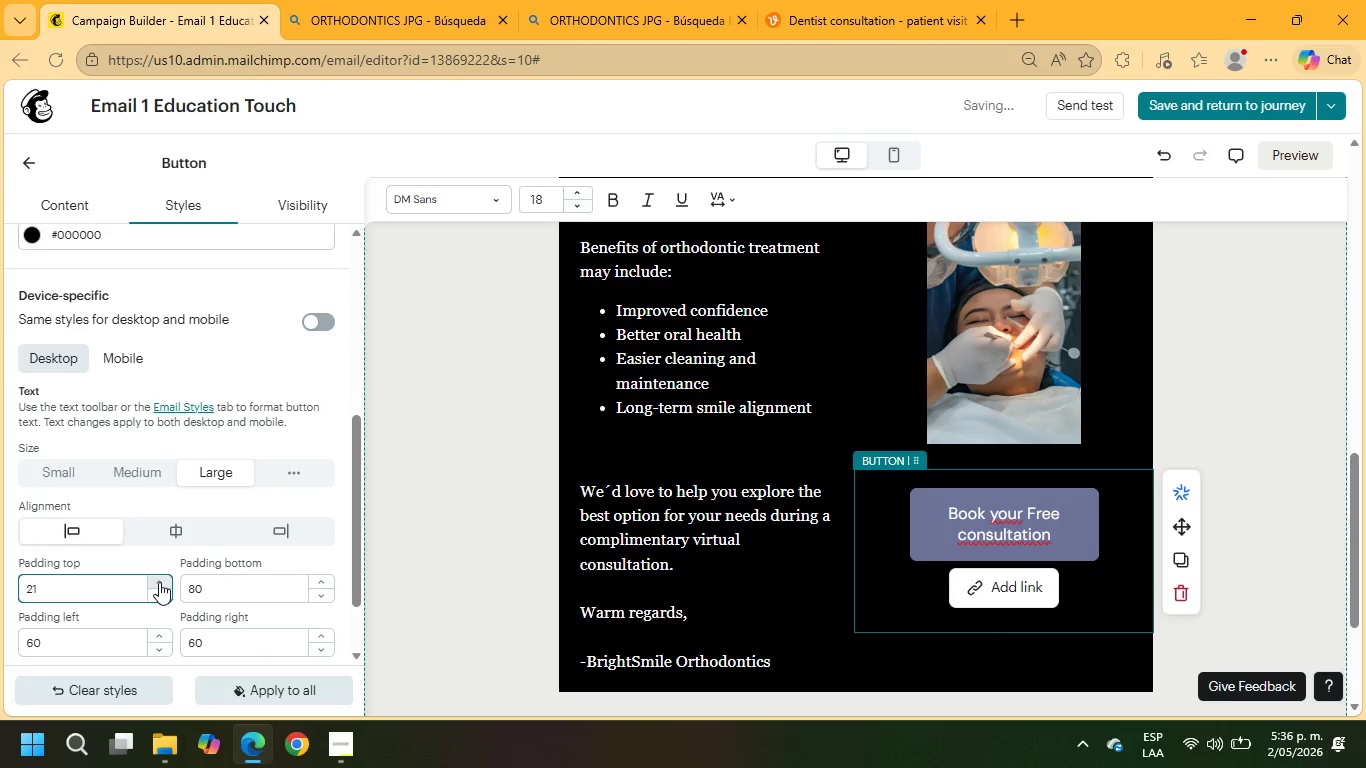 
double_click([159, 582])
 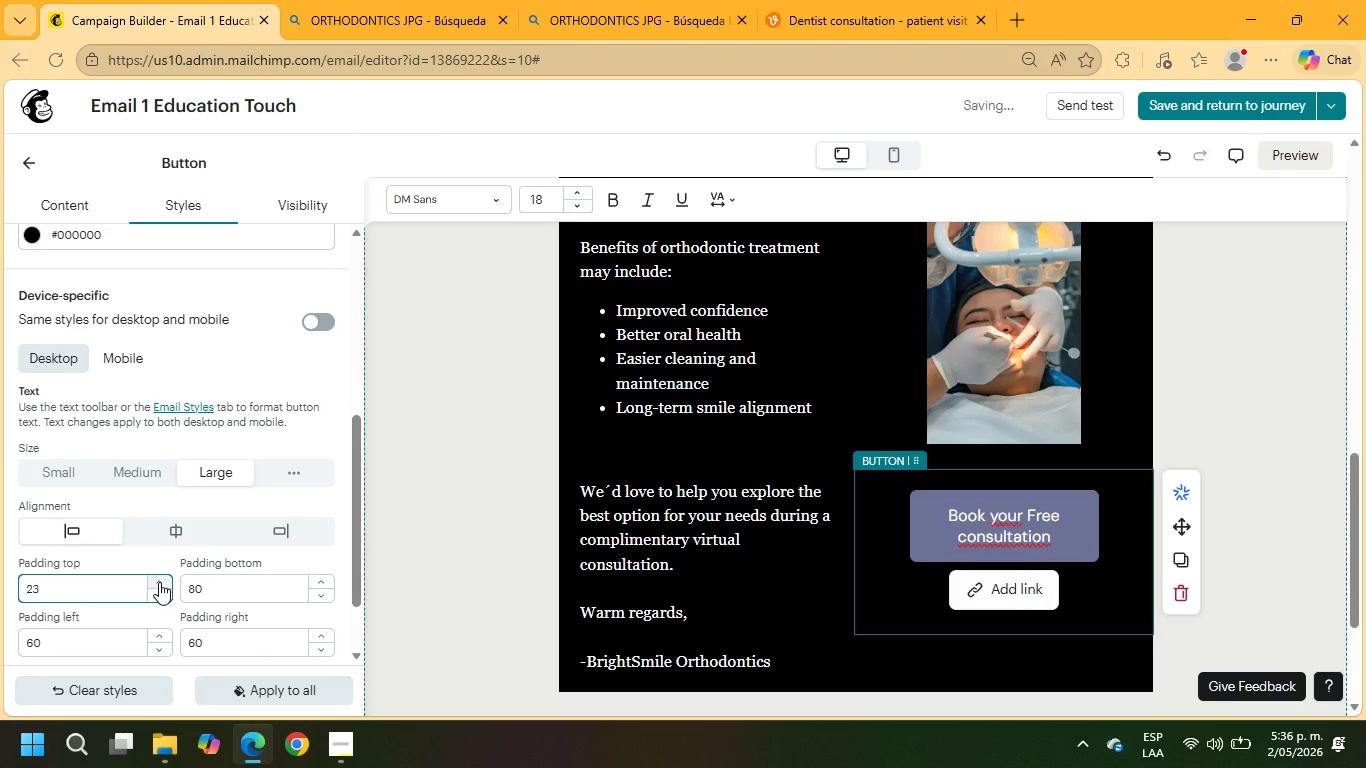 
triple_click([159, 582])
 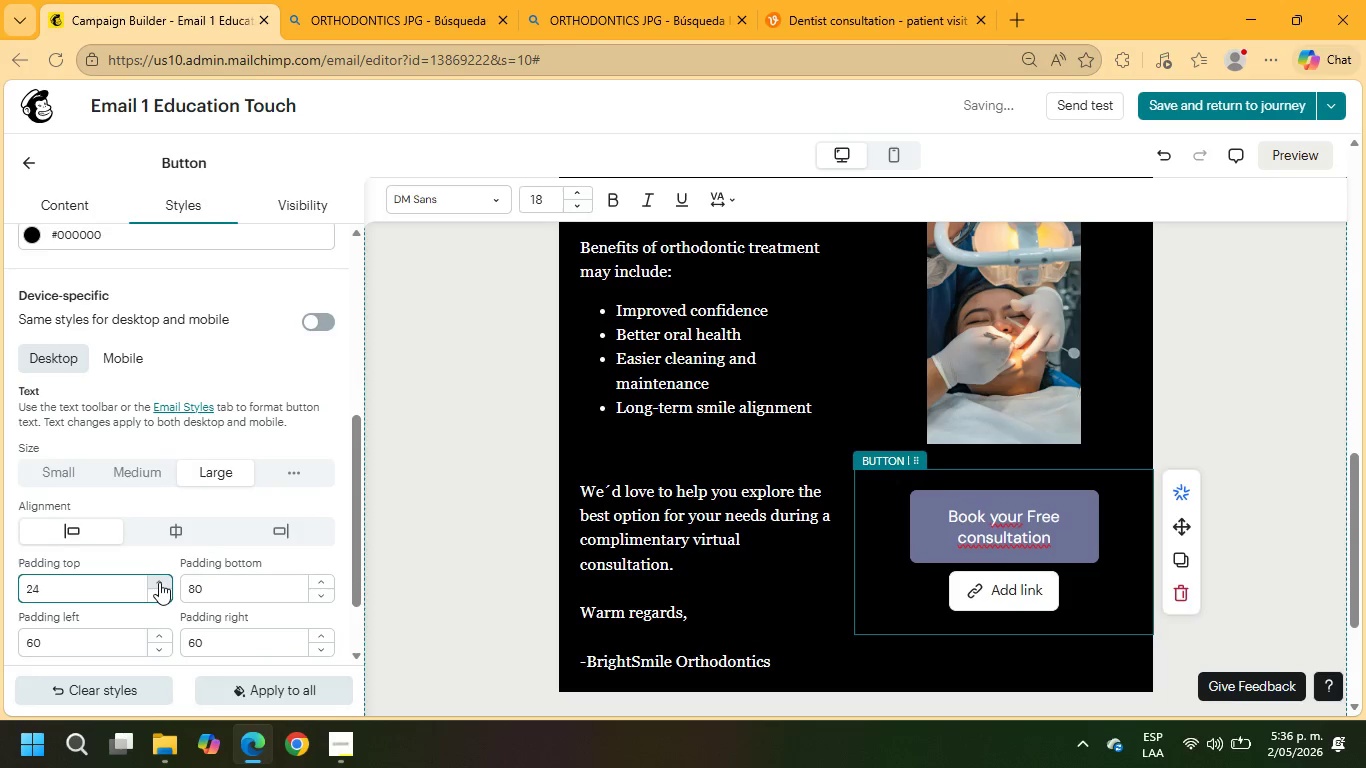 
triple_click([159, 582])
 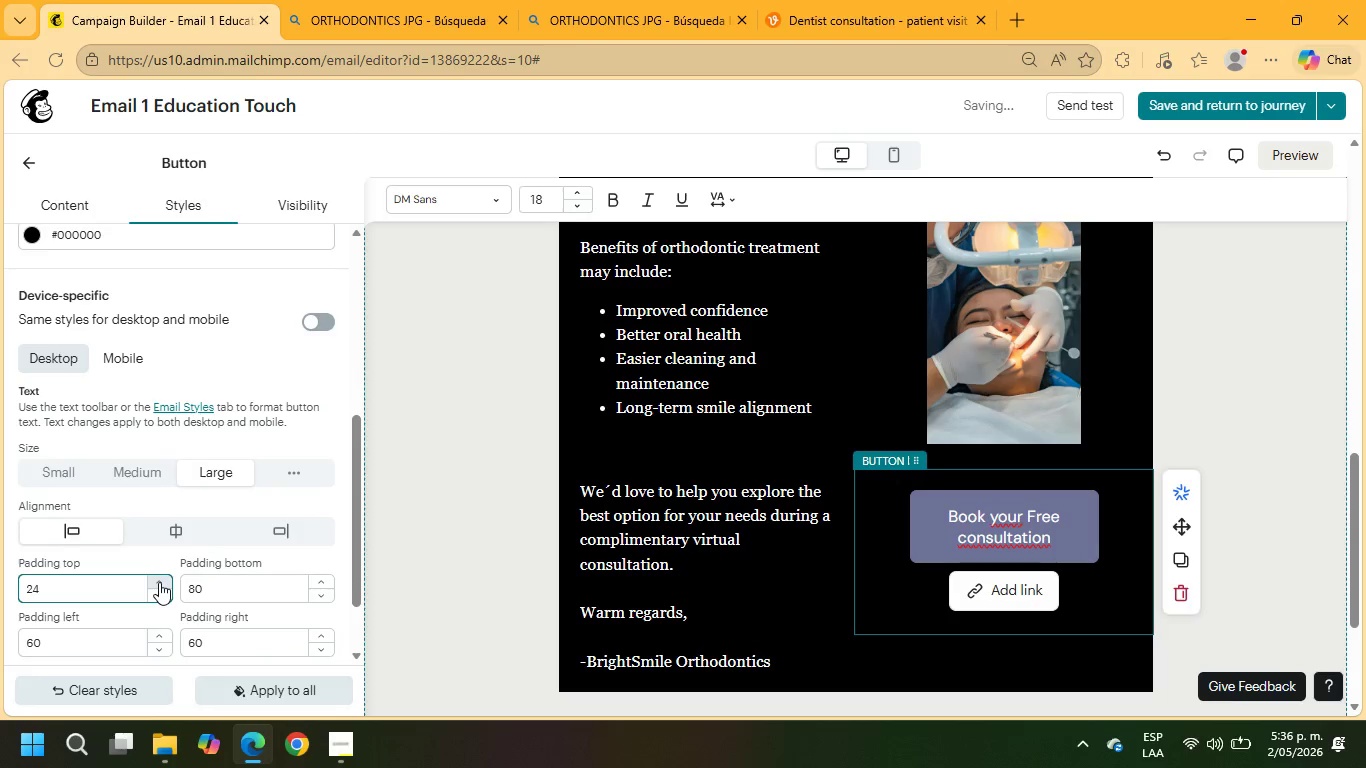 
triple_click([159, 582])
 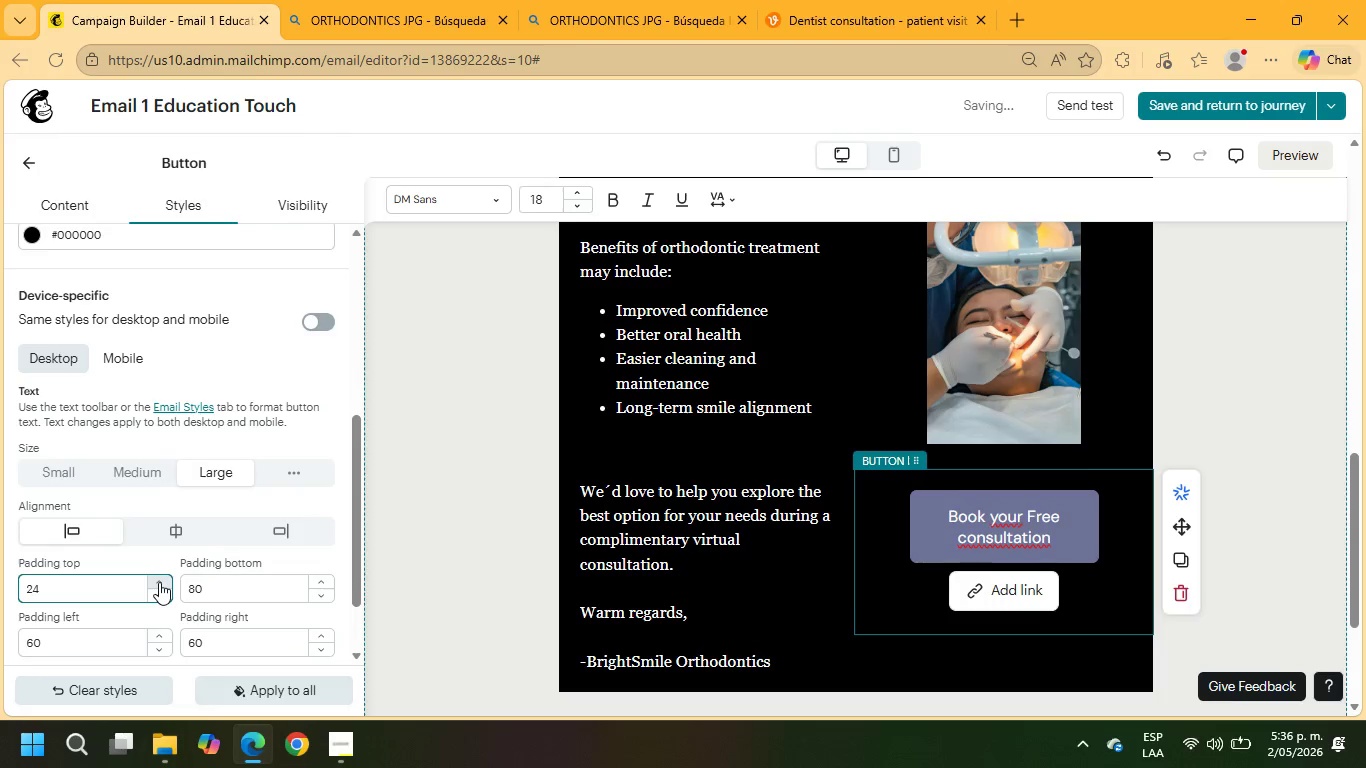 
triple_click([159, 582])
 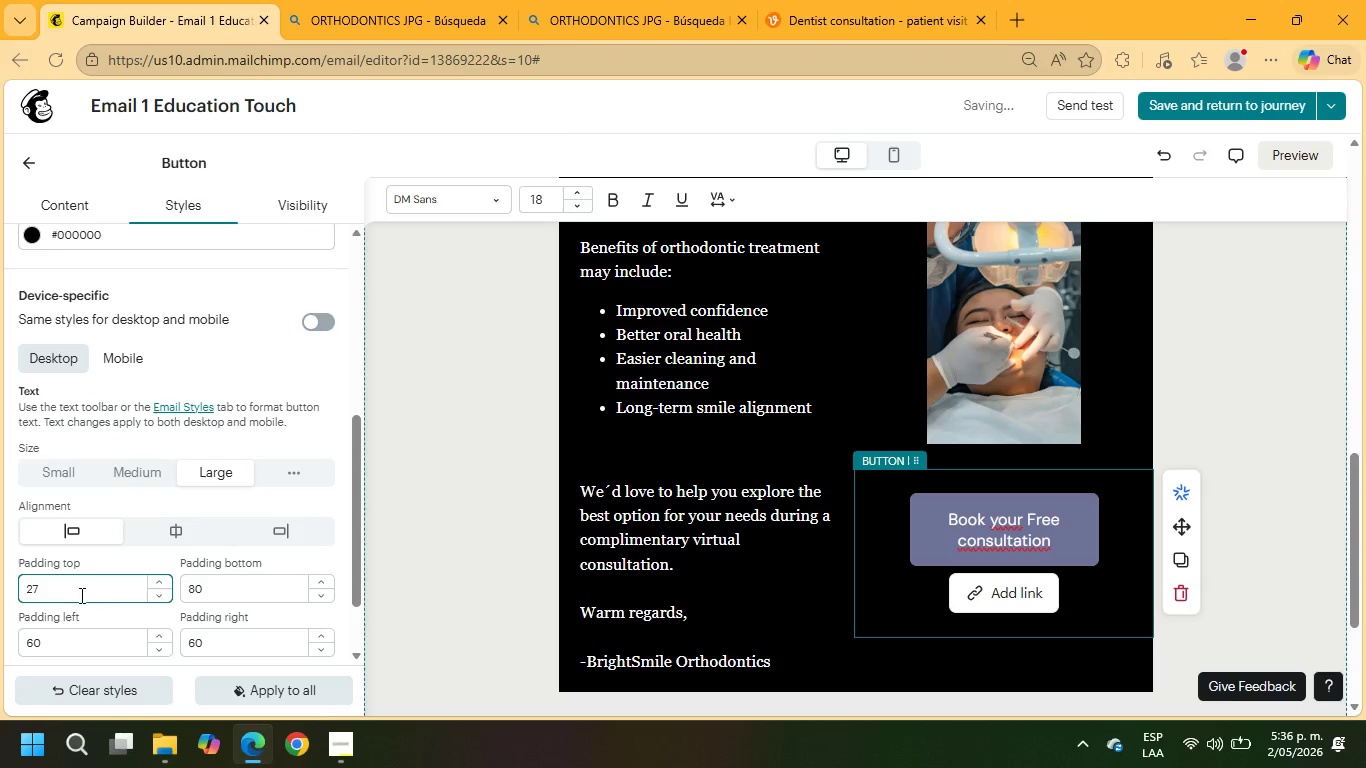 
left_click_drag(start_coordinate=[77, 595], to_coordinate=[8, 593])
 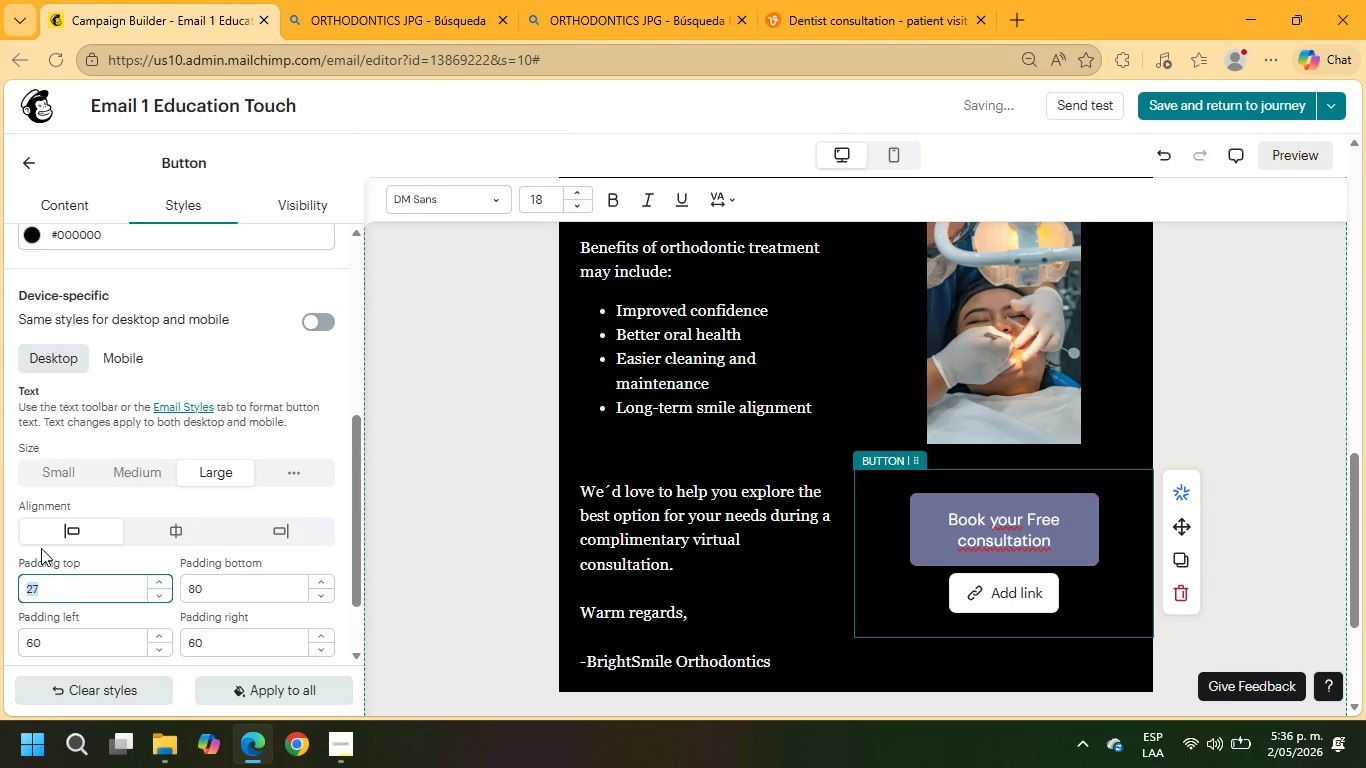 
key(Numpad6)
 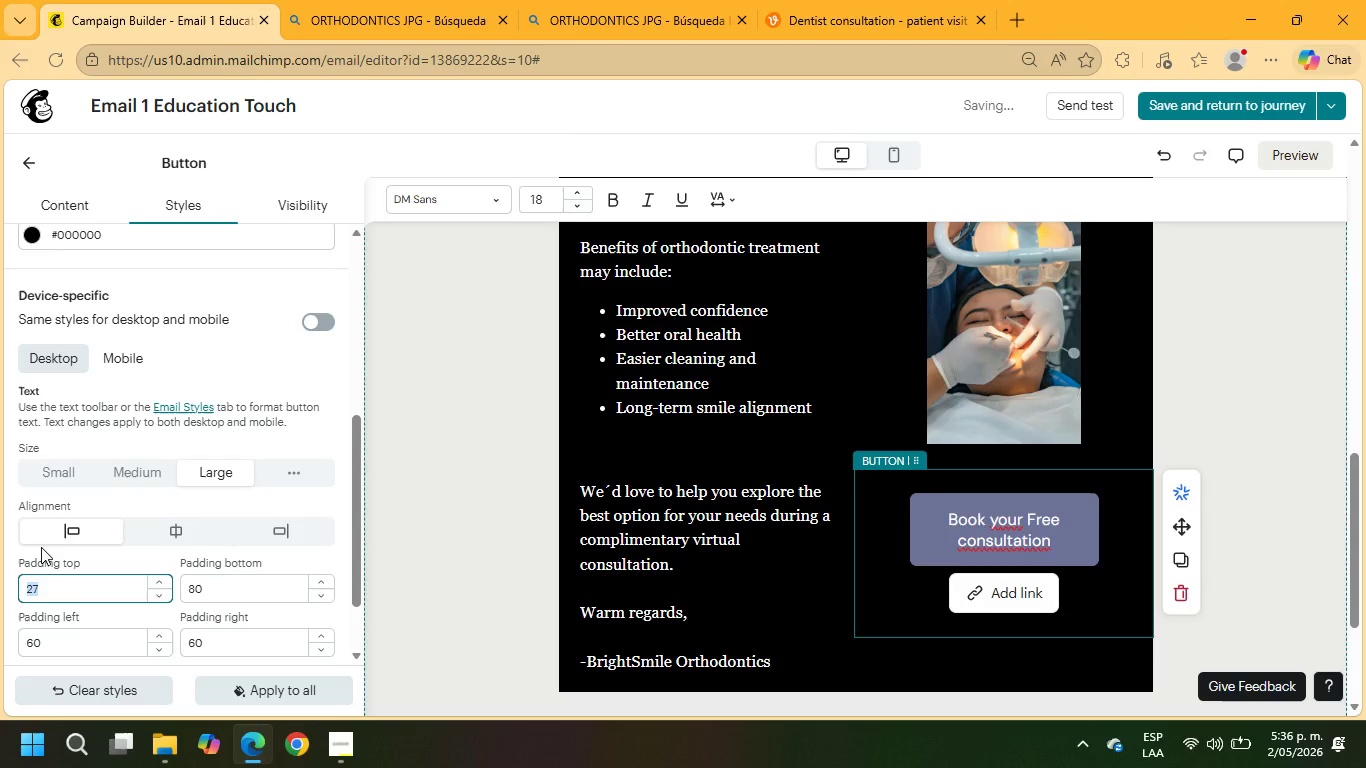 
key(Numpad0)
 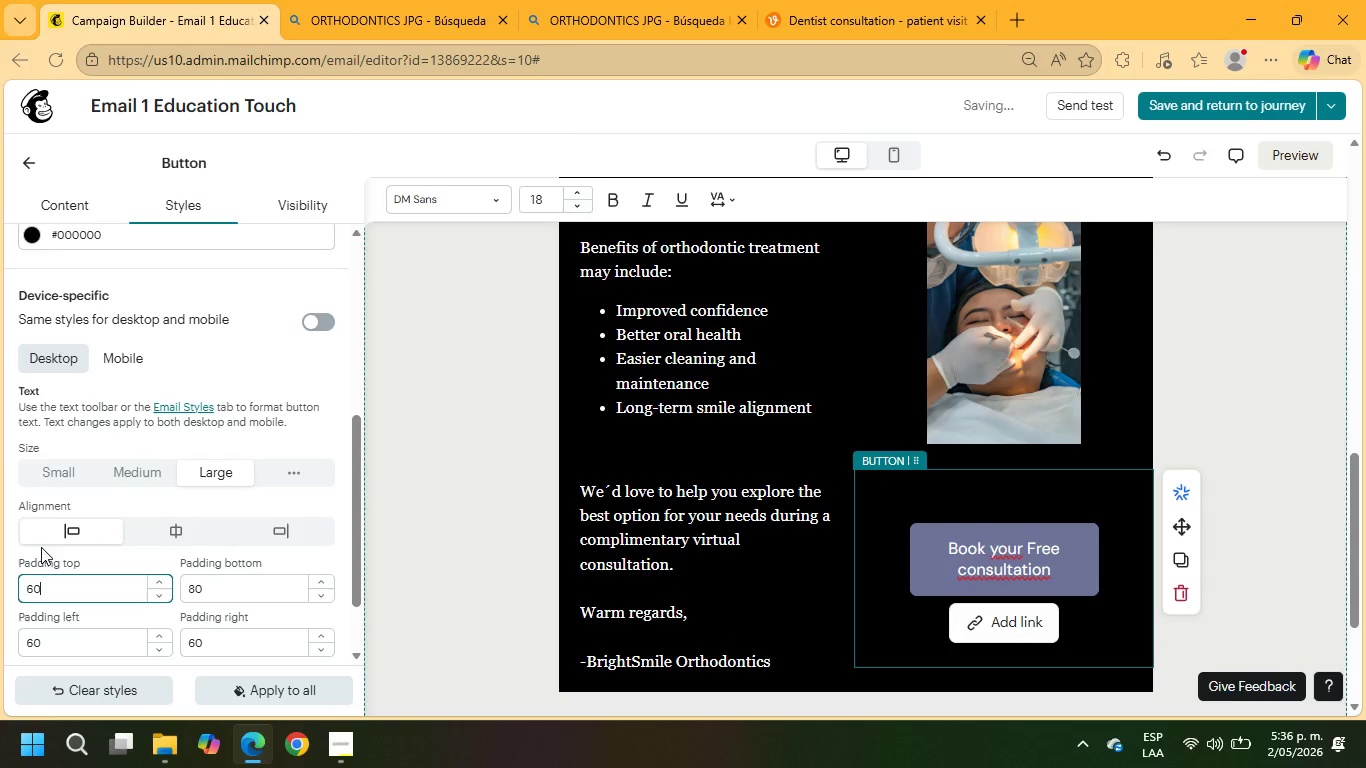 
key(NumpadEnter)
 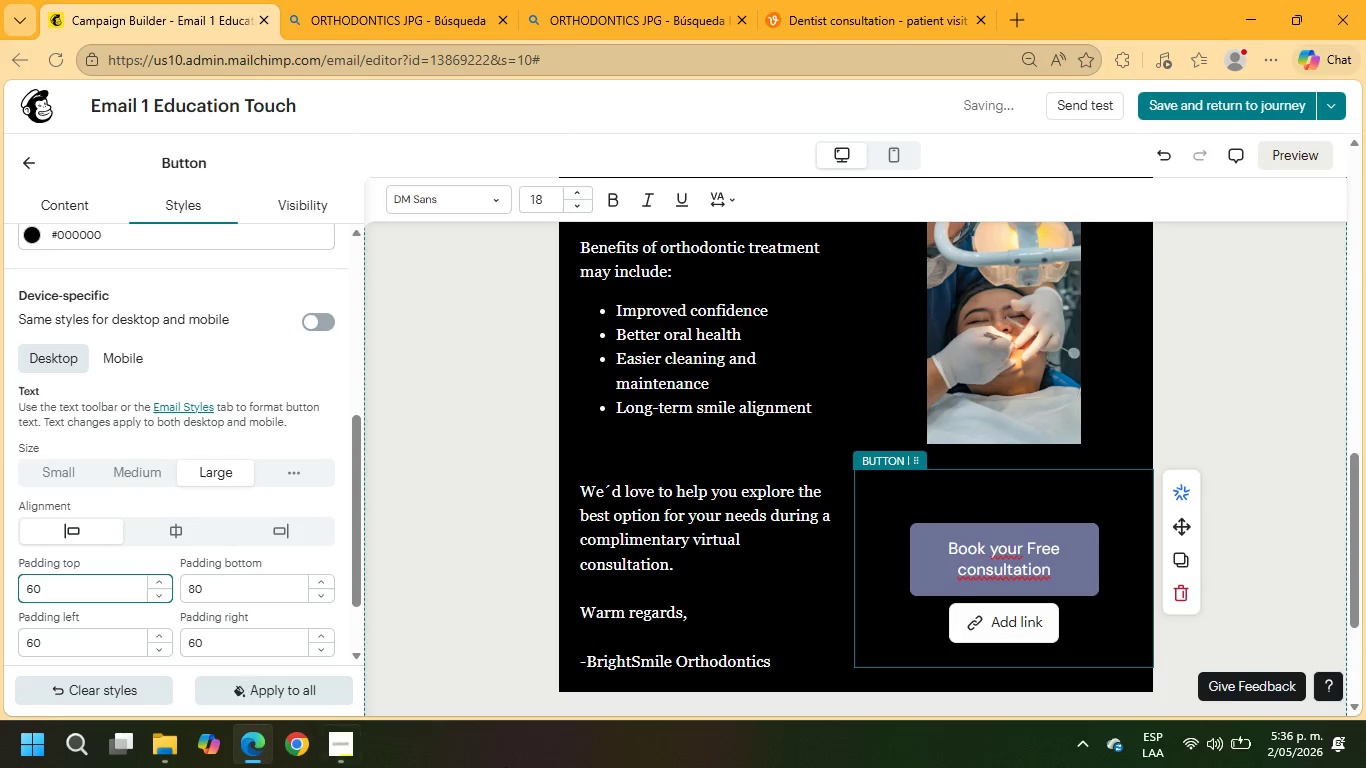 
scroll: coordinate [894, 653], scroll_direction: down, amount: 2.0
 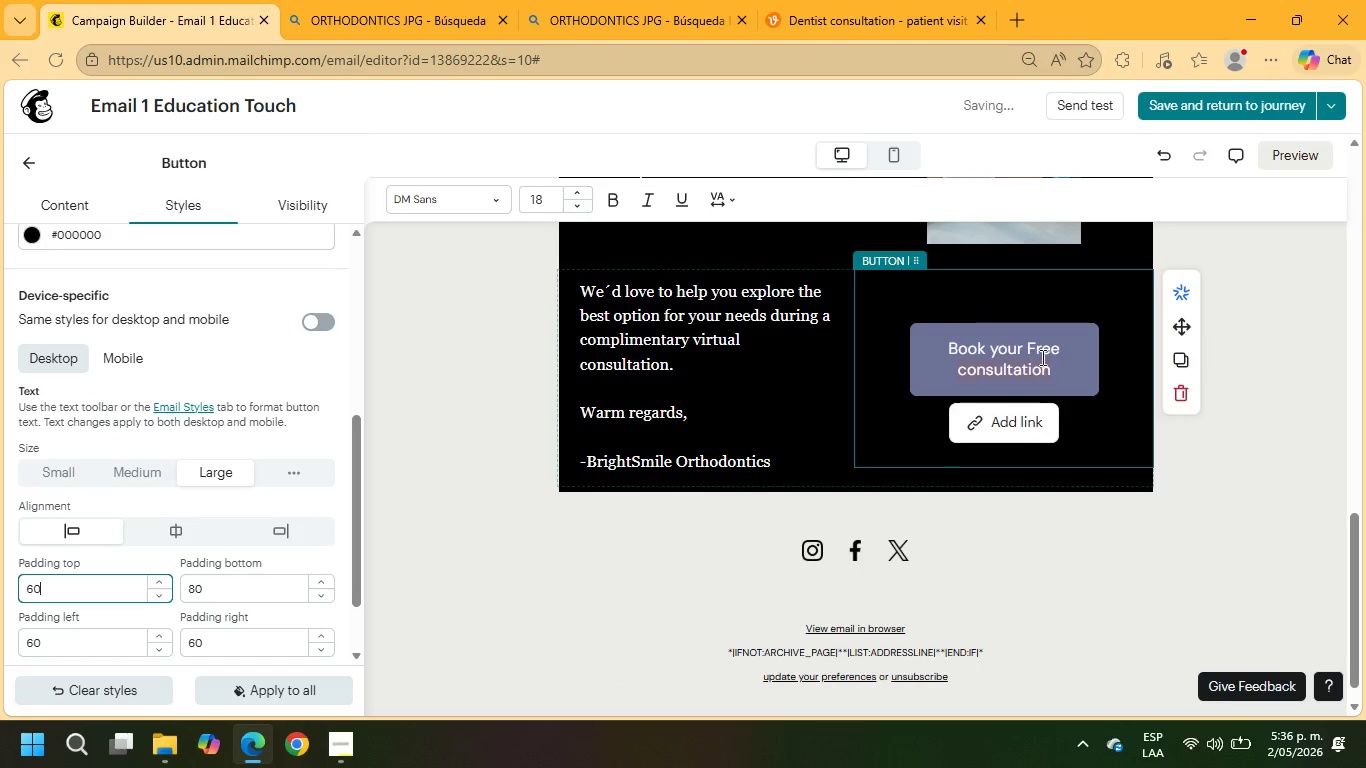 
left_click_drag(start_coordinate=[1057, 364], to_coordinate=[908, 346])
 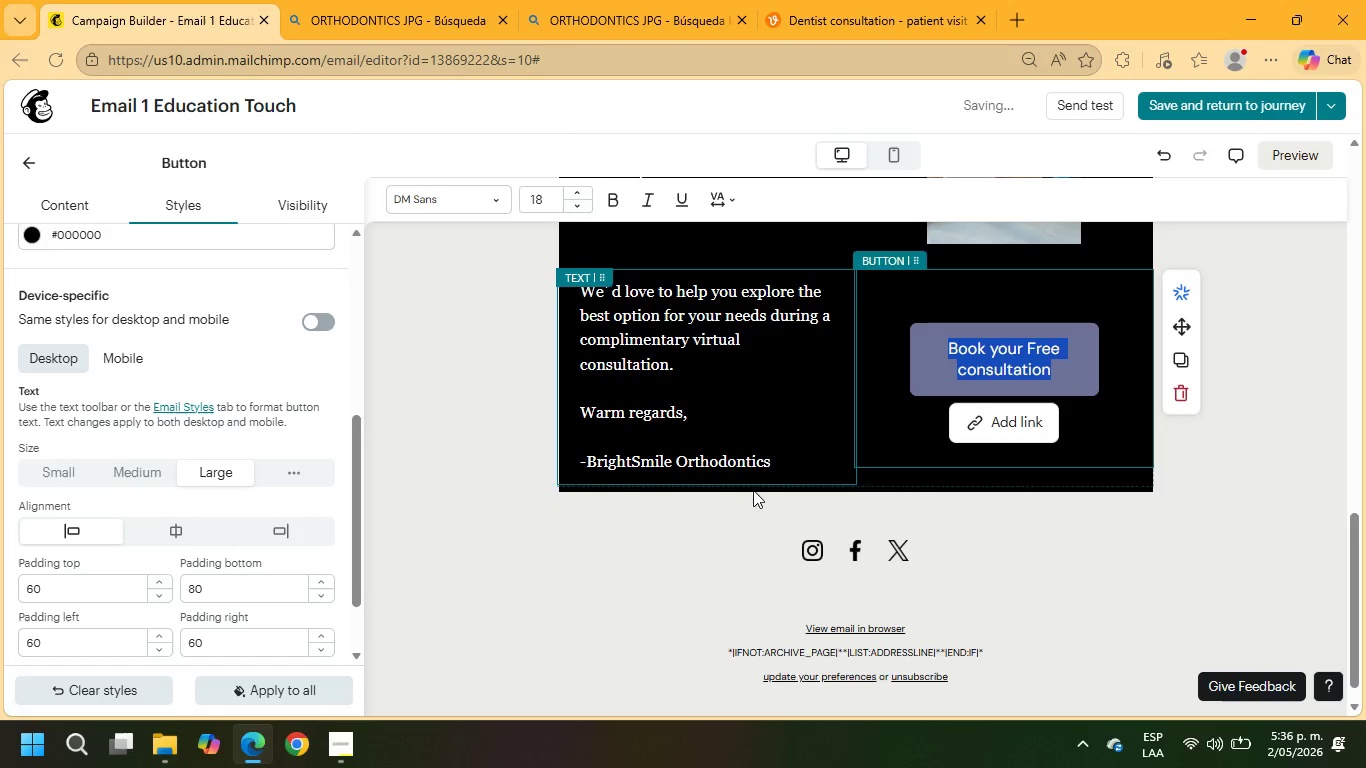 
left_click_drag(start_coordinate=[775, 468], to_coordinate=[578, 285])
 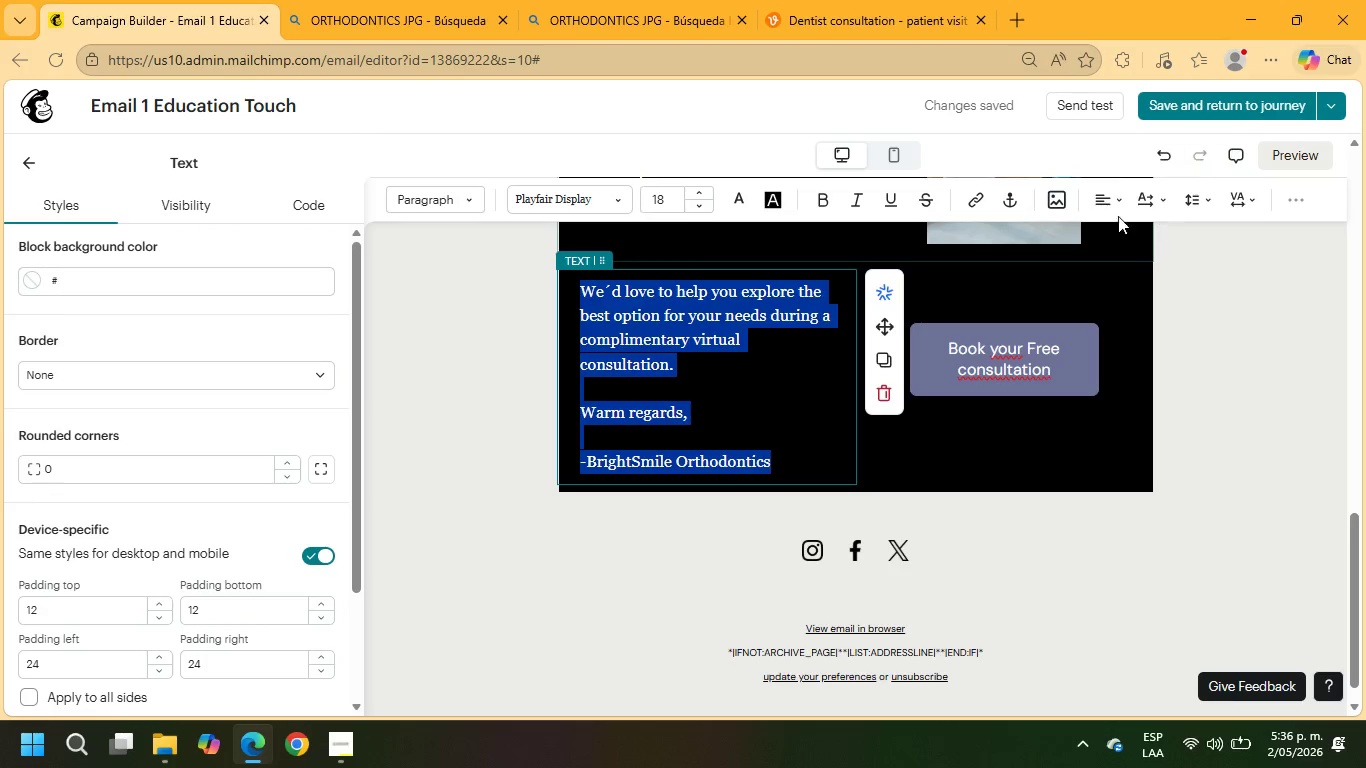 
left_click([1104, 205])
 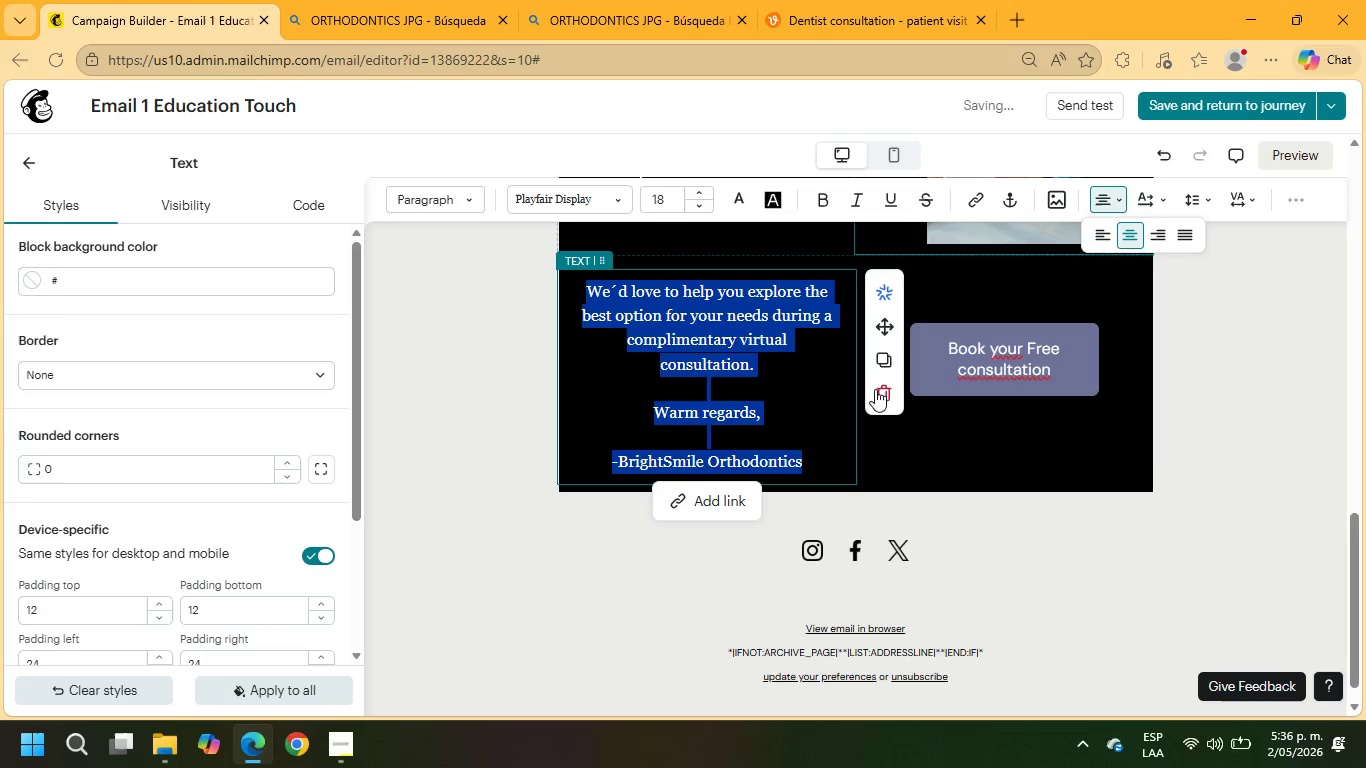 
left_click([792, 401])
 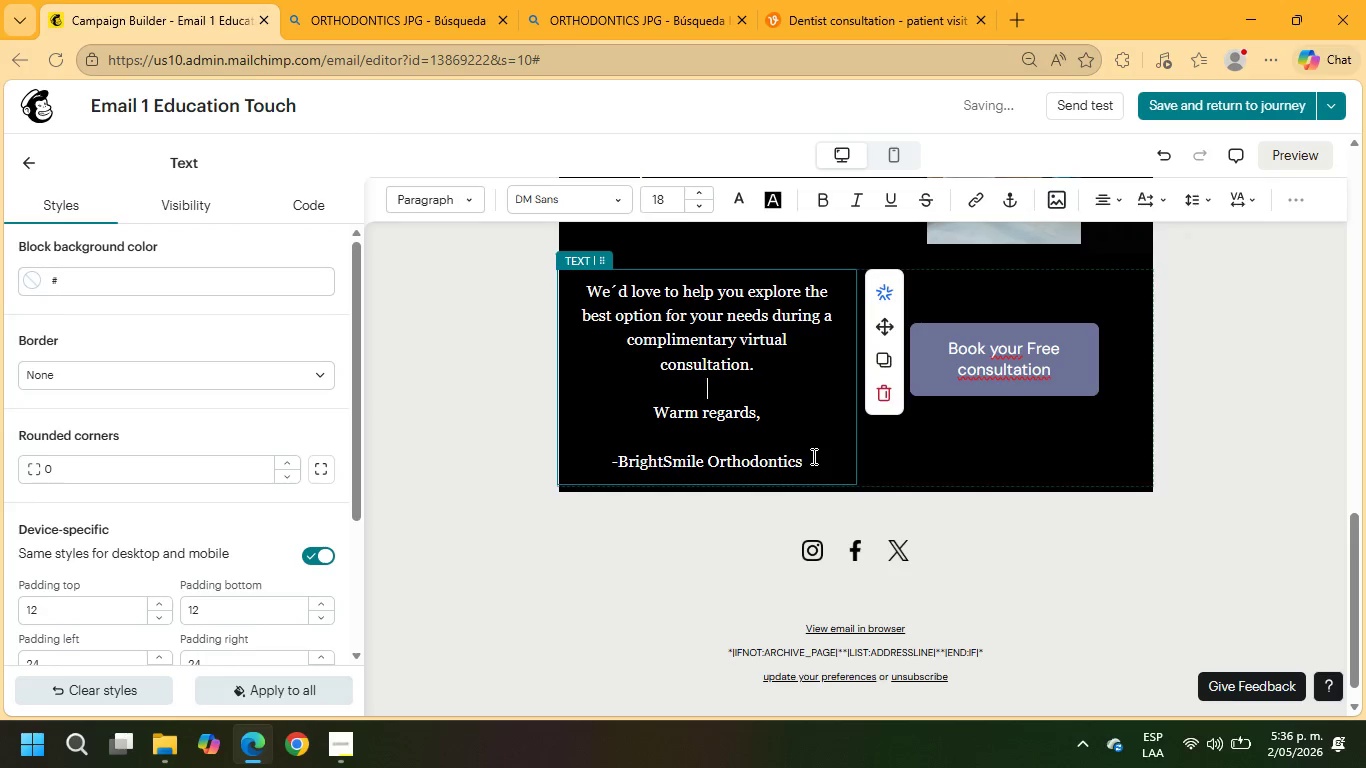 
left_click_drag(start_coordinate=[812, 460], to_coordinate=[636, 412])
 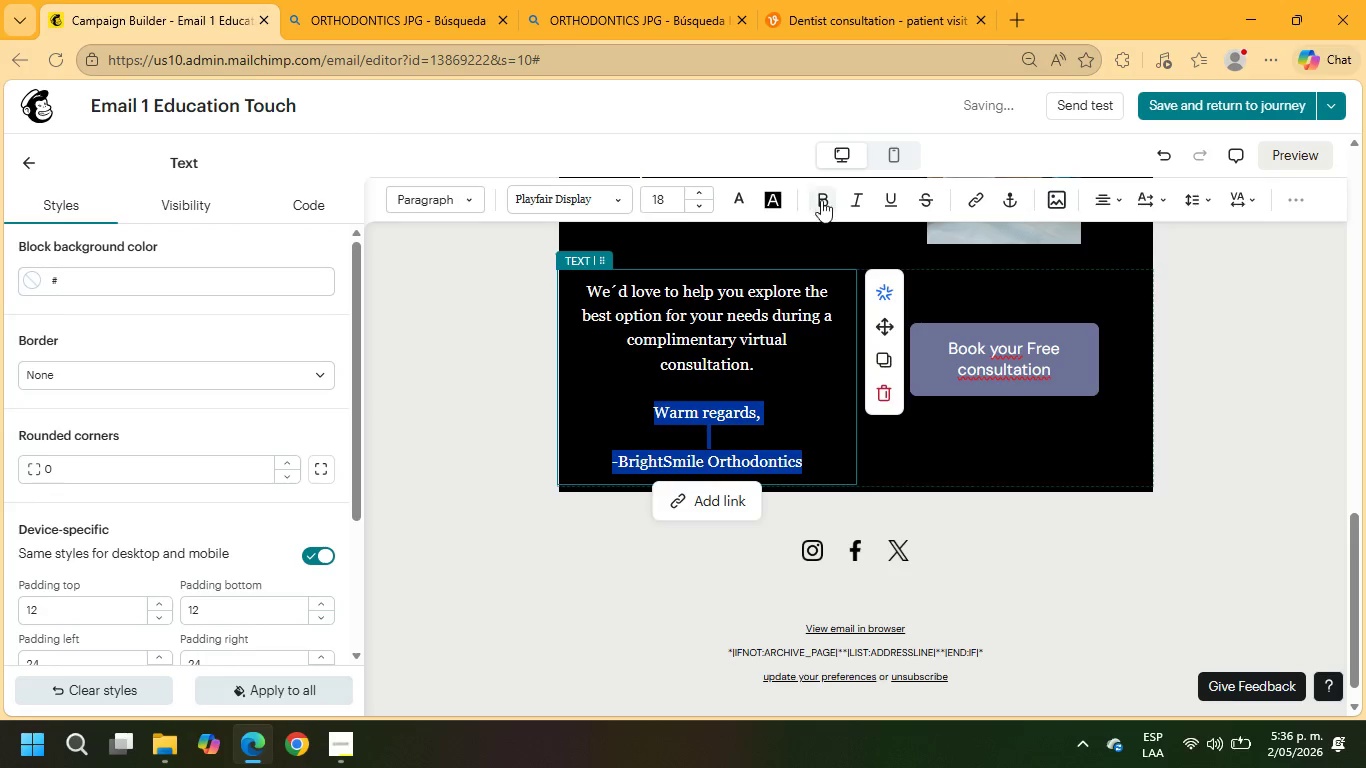 
left_click([832, 200])
 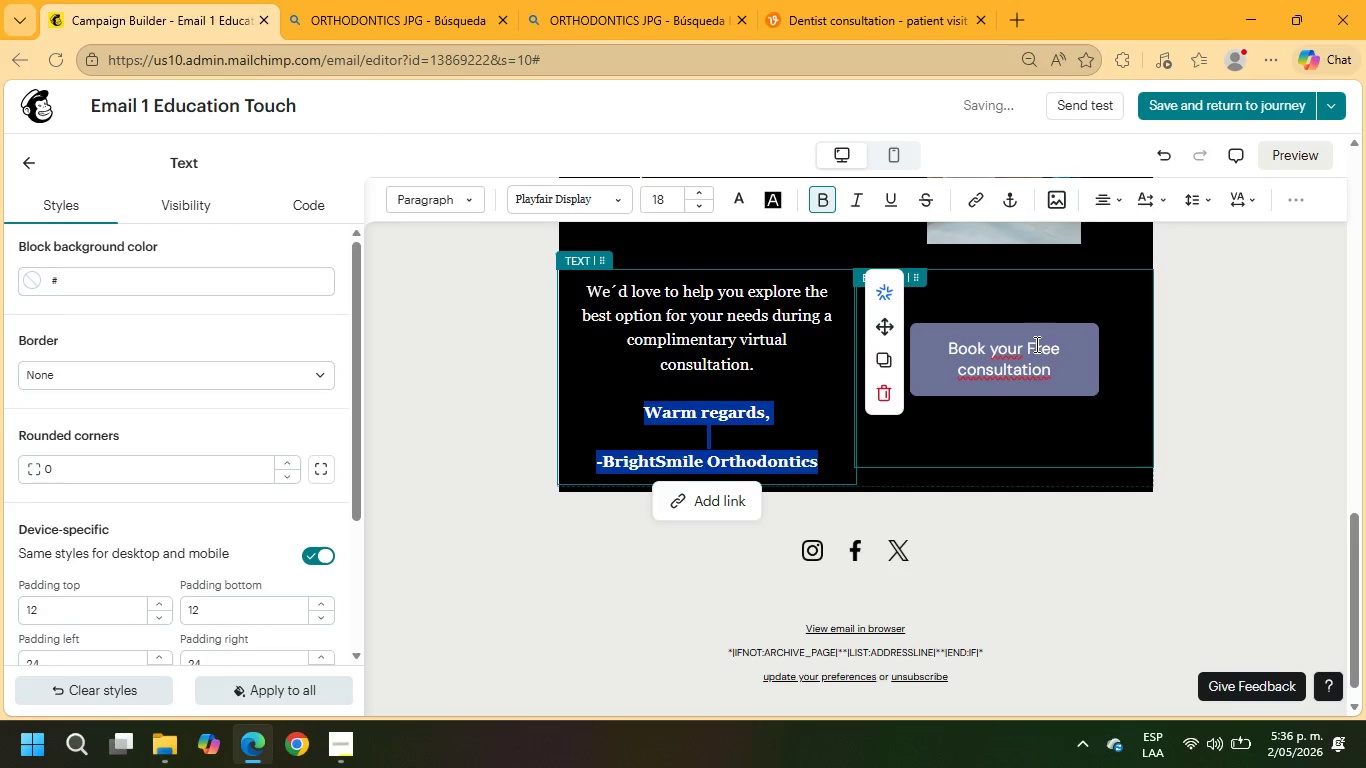 
left_click_drag(start_coordinate=[1053, 374], to_coordinate=[940, 353])
 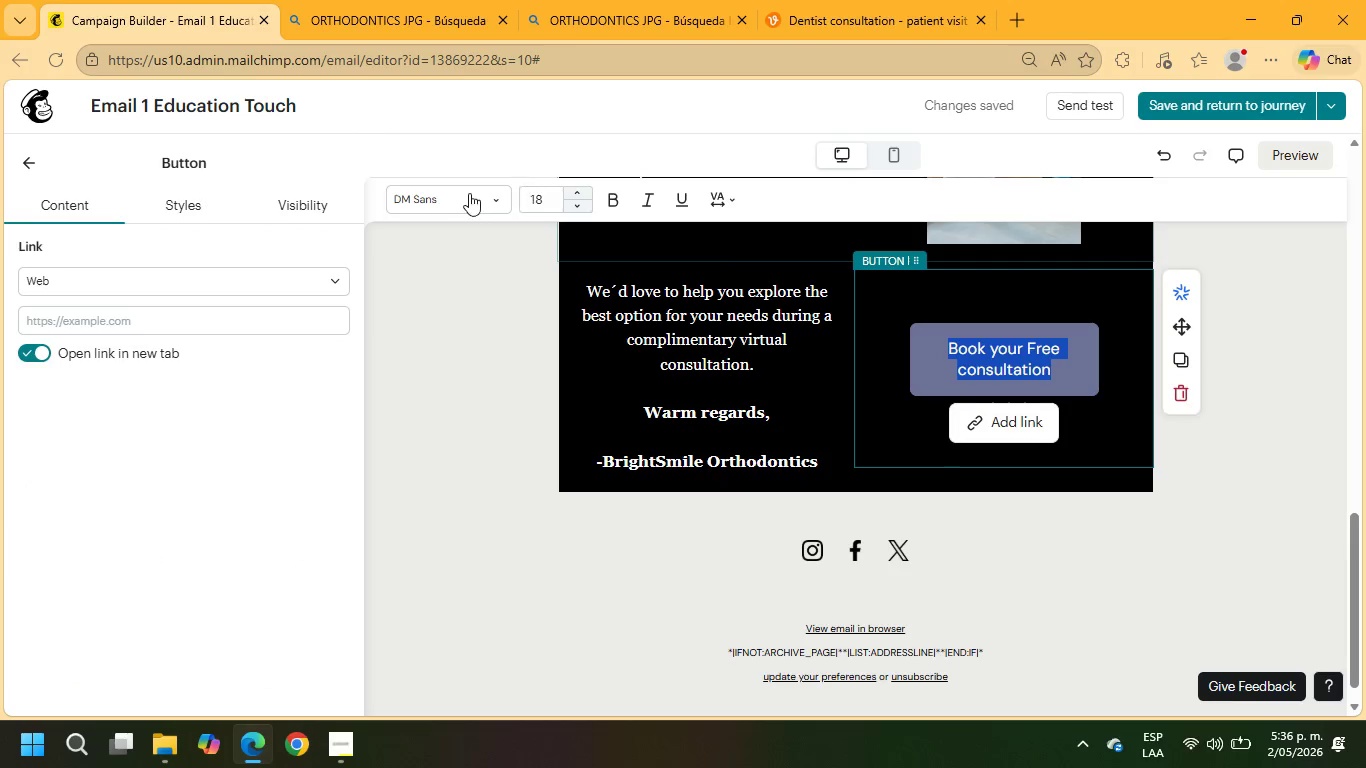 
left_click([460, 193])
 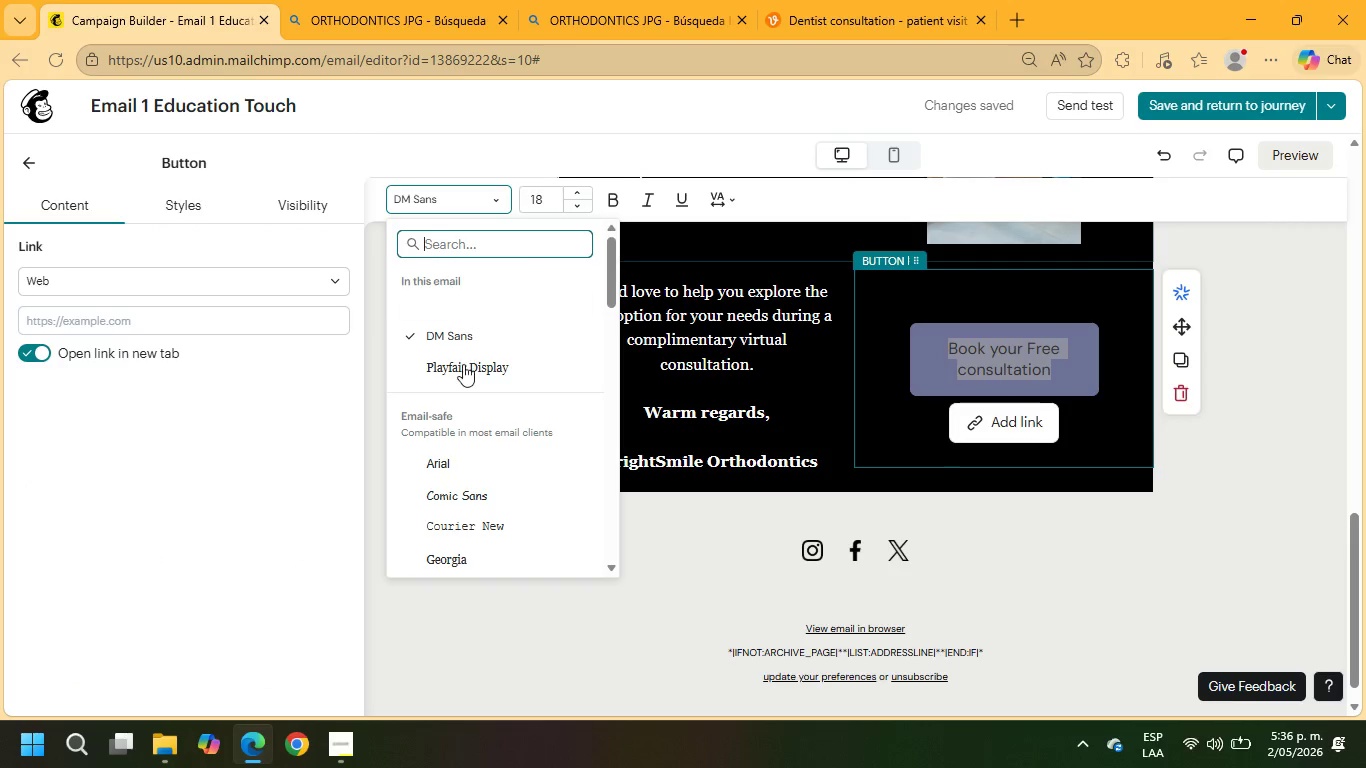 
left_click([463, 372])
 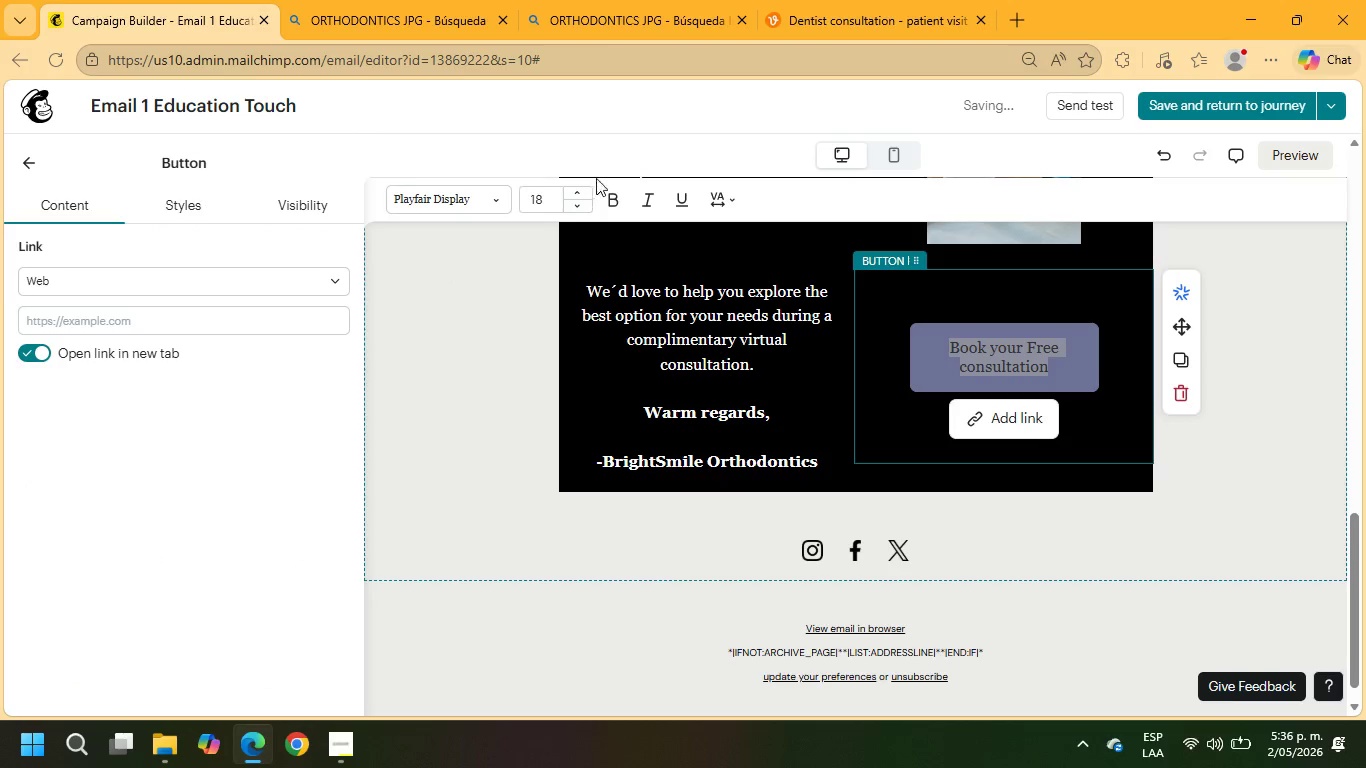 
left_click([612, 202])
 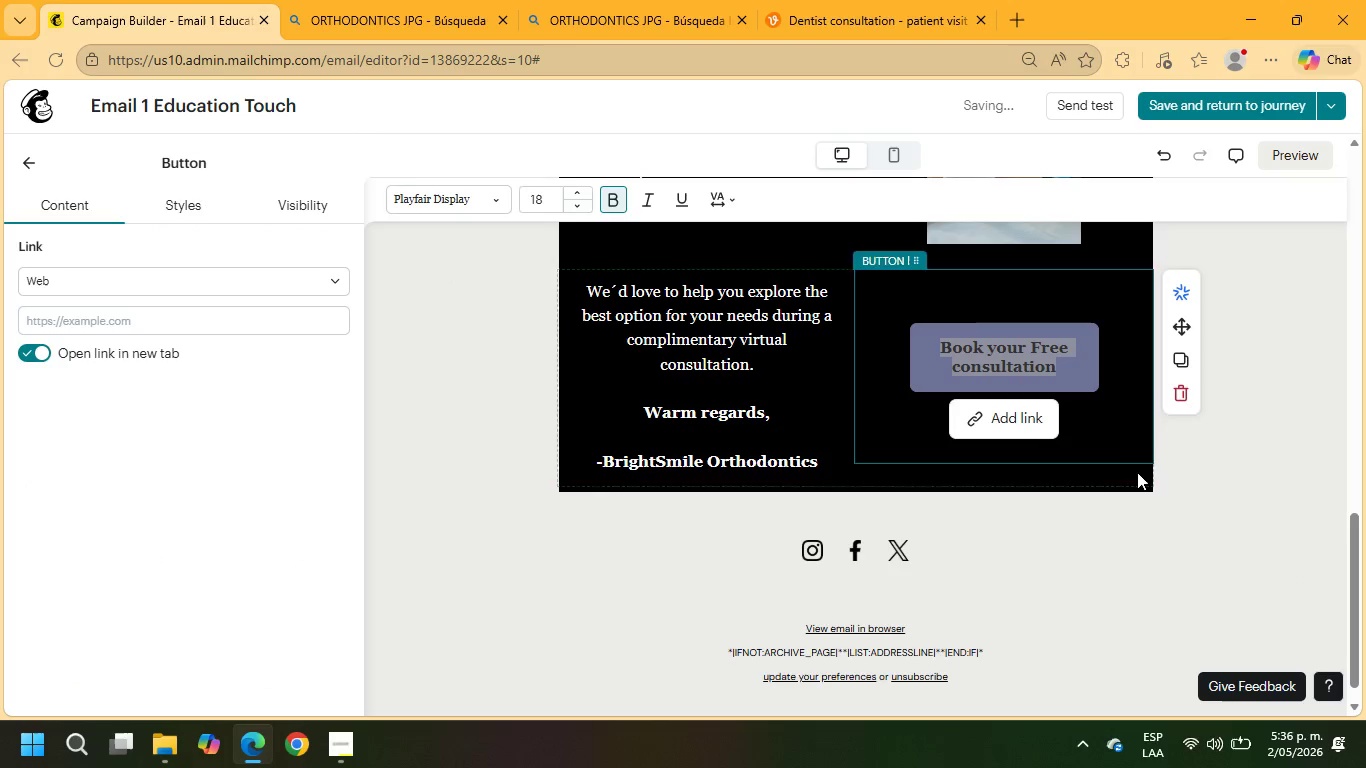 
left_click([1007, 398])
 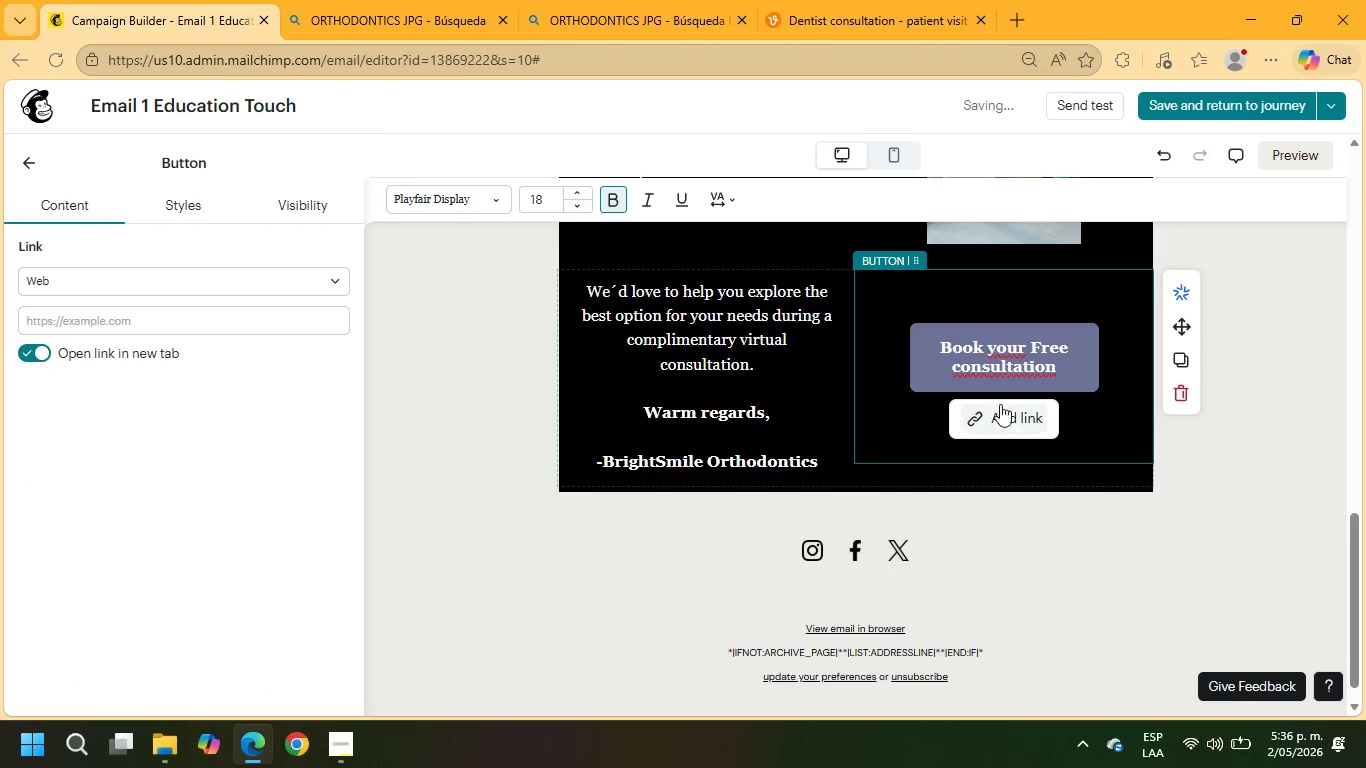 
left_click([999, 412])
 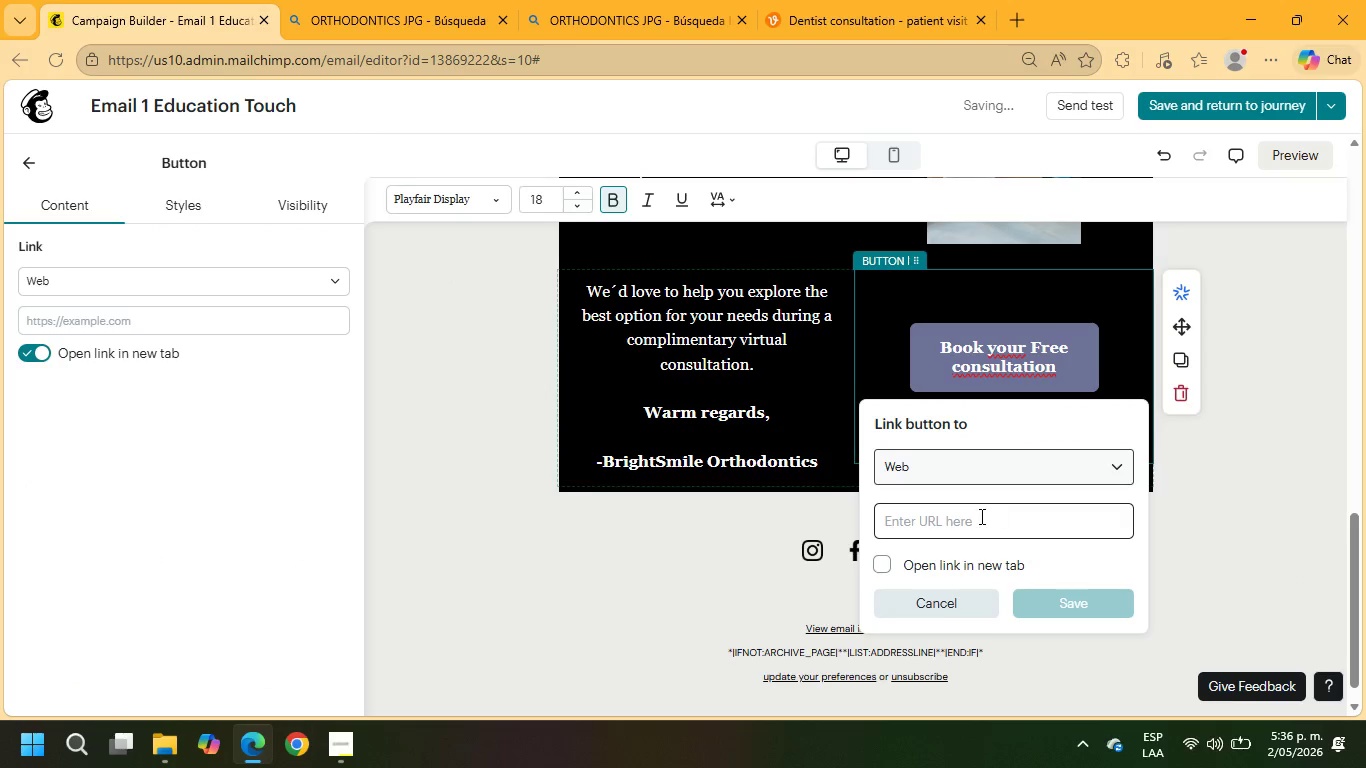 
left_click([980, 516])
 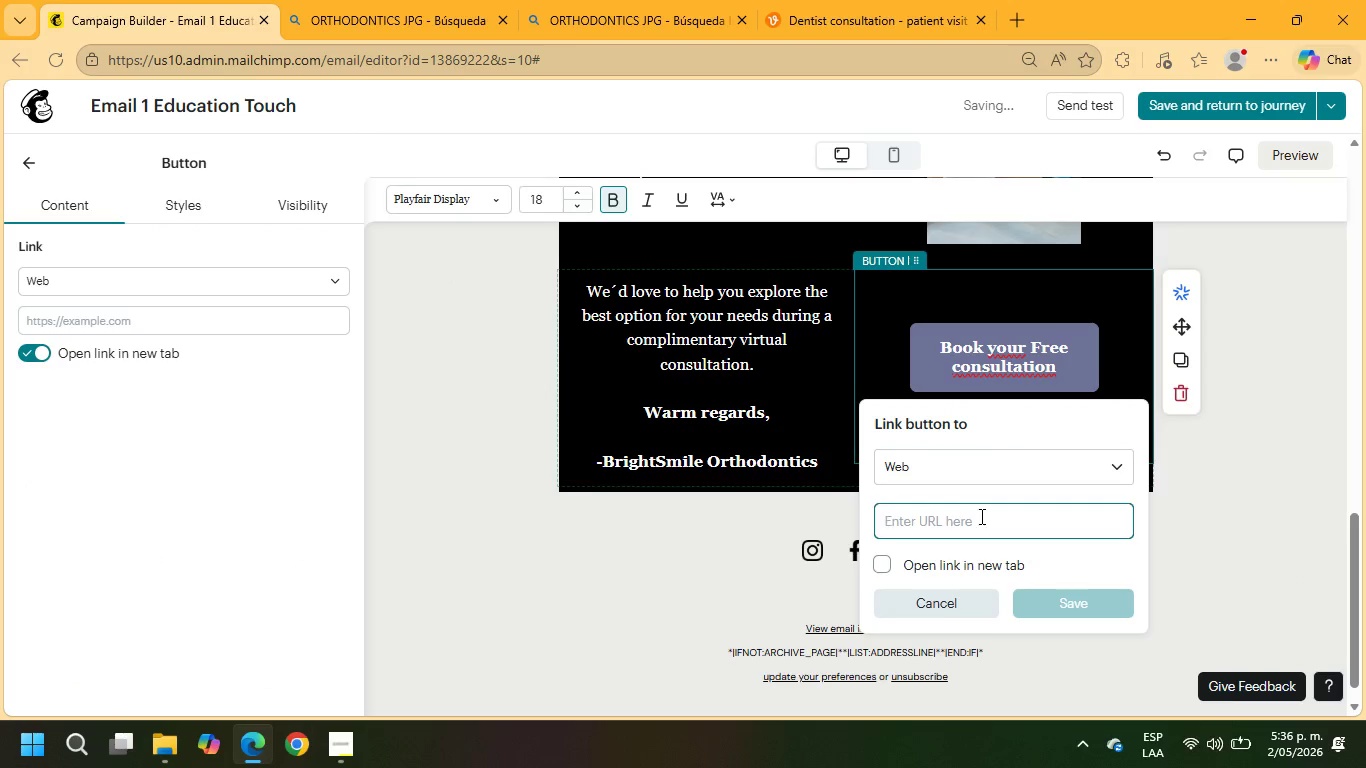 
type(example.com)
 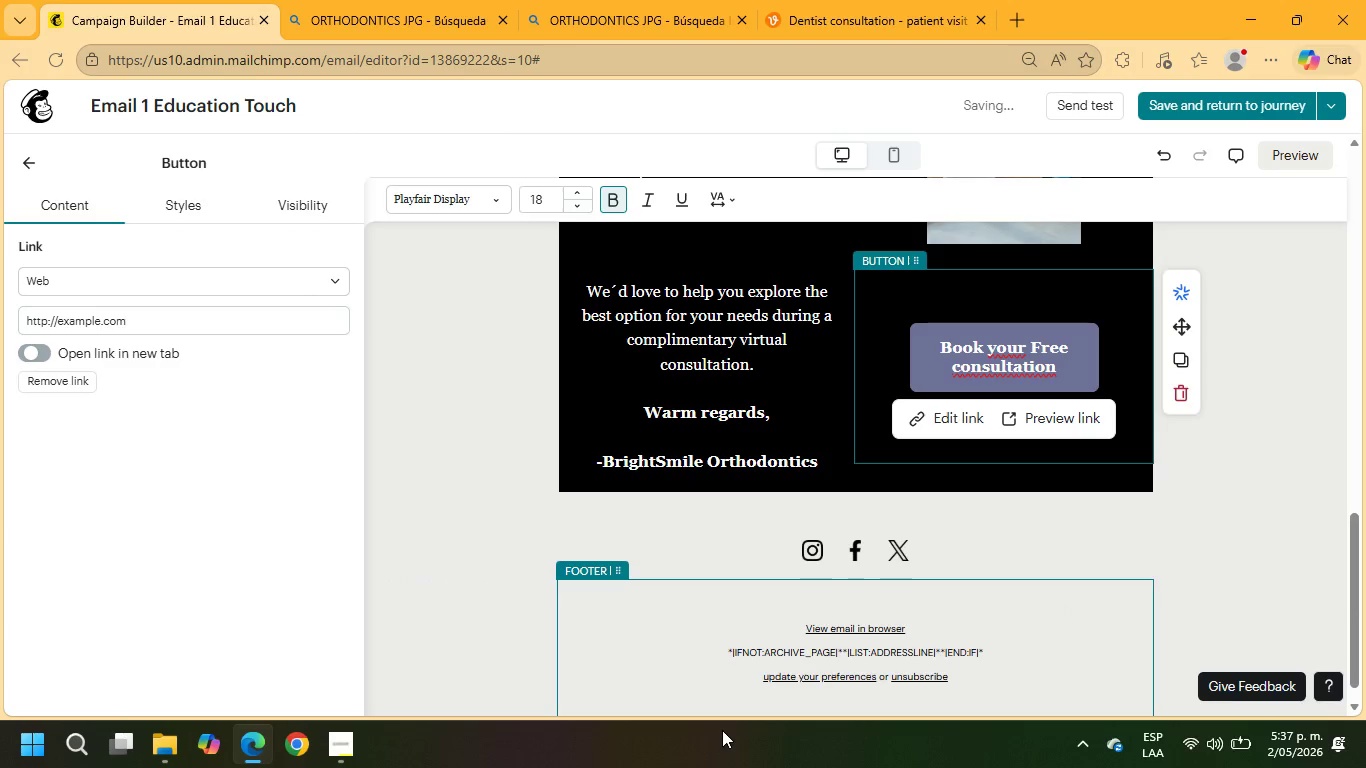 
left_click([299, 214])
 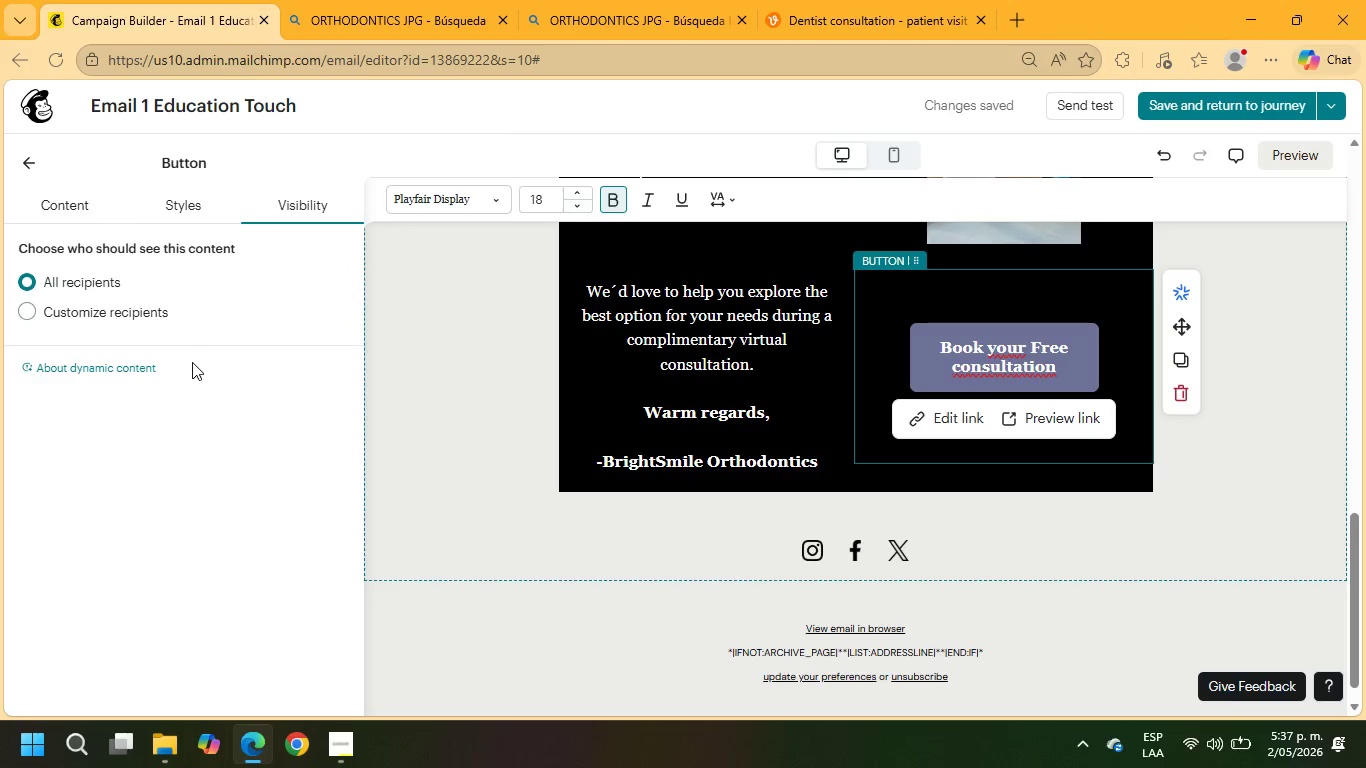 
wait(7.02)
 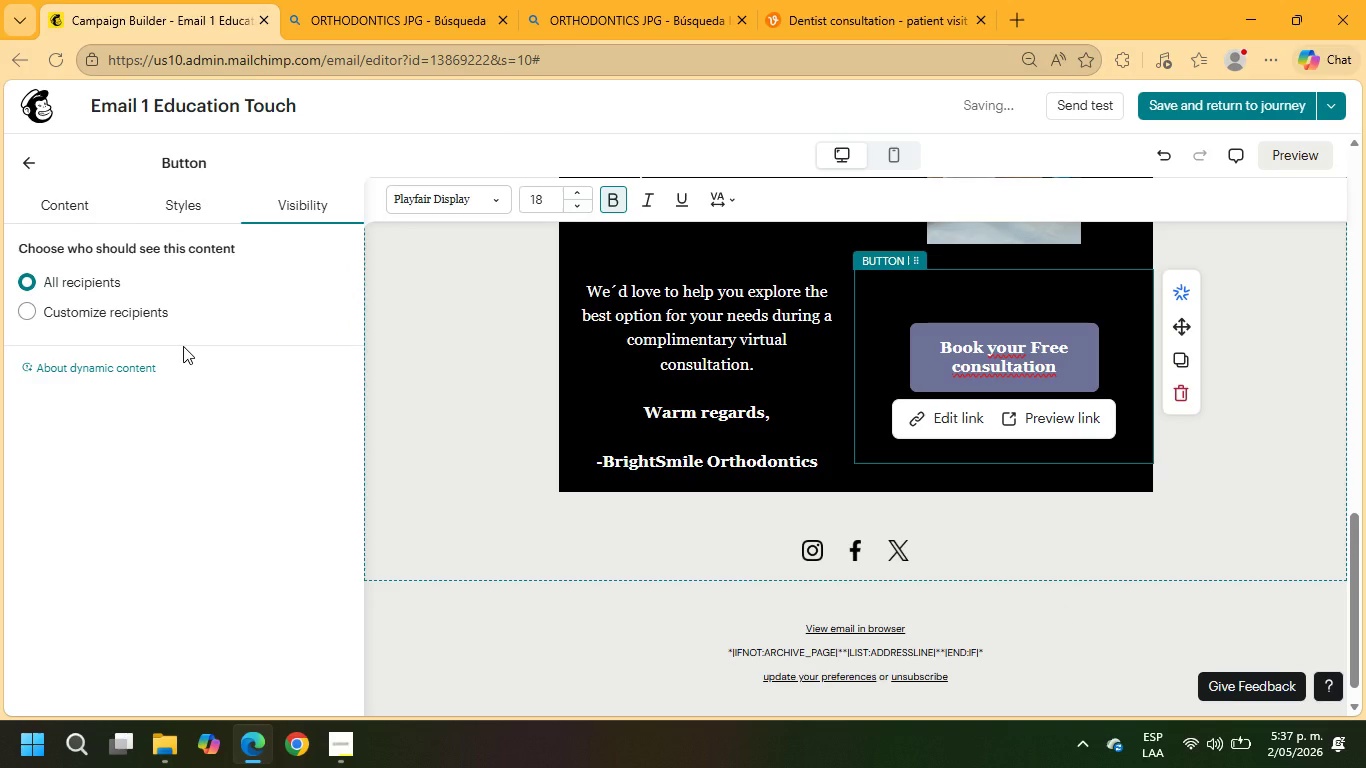 
scroll: coordinate [1058, 580], scroll_direction: up, amount: 16.0
 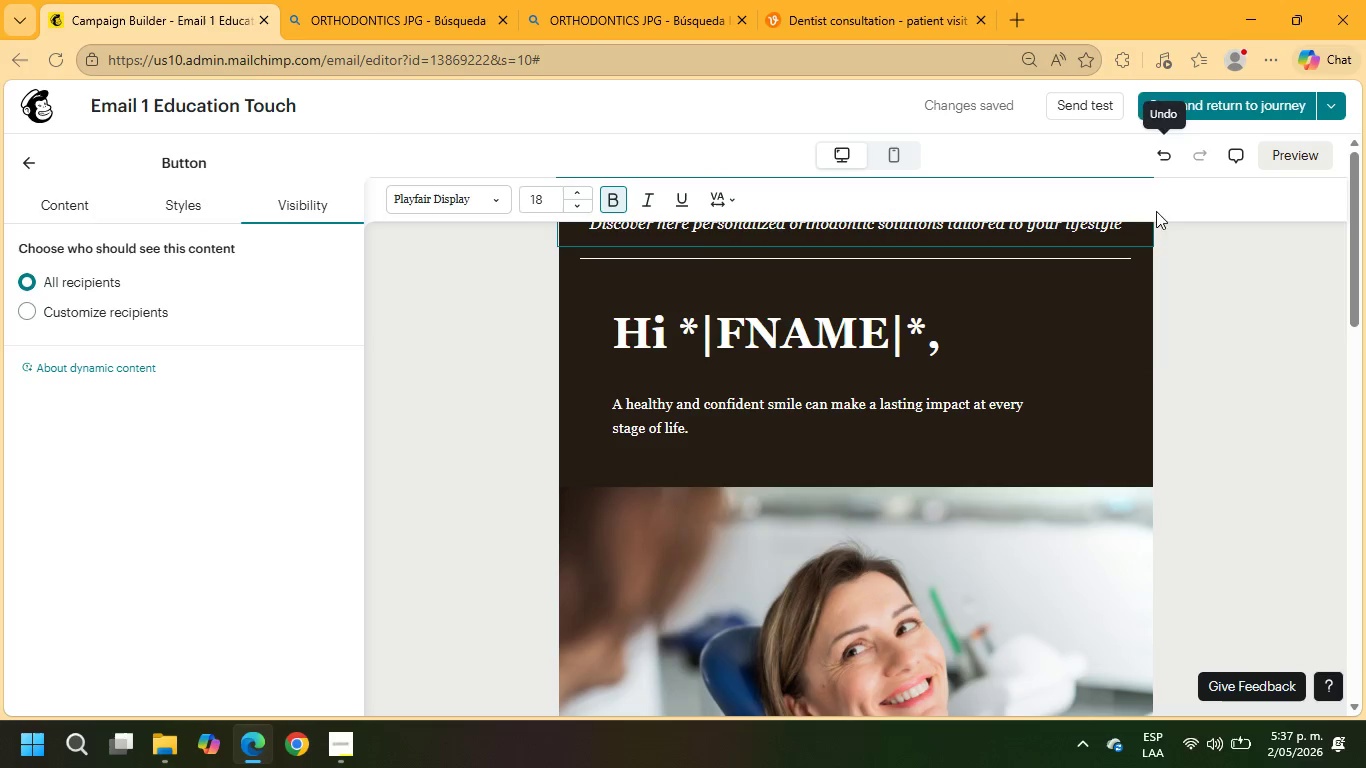 
left_click([1111, 416])
 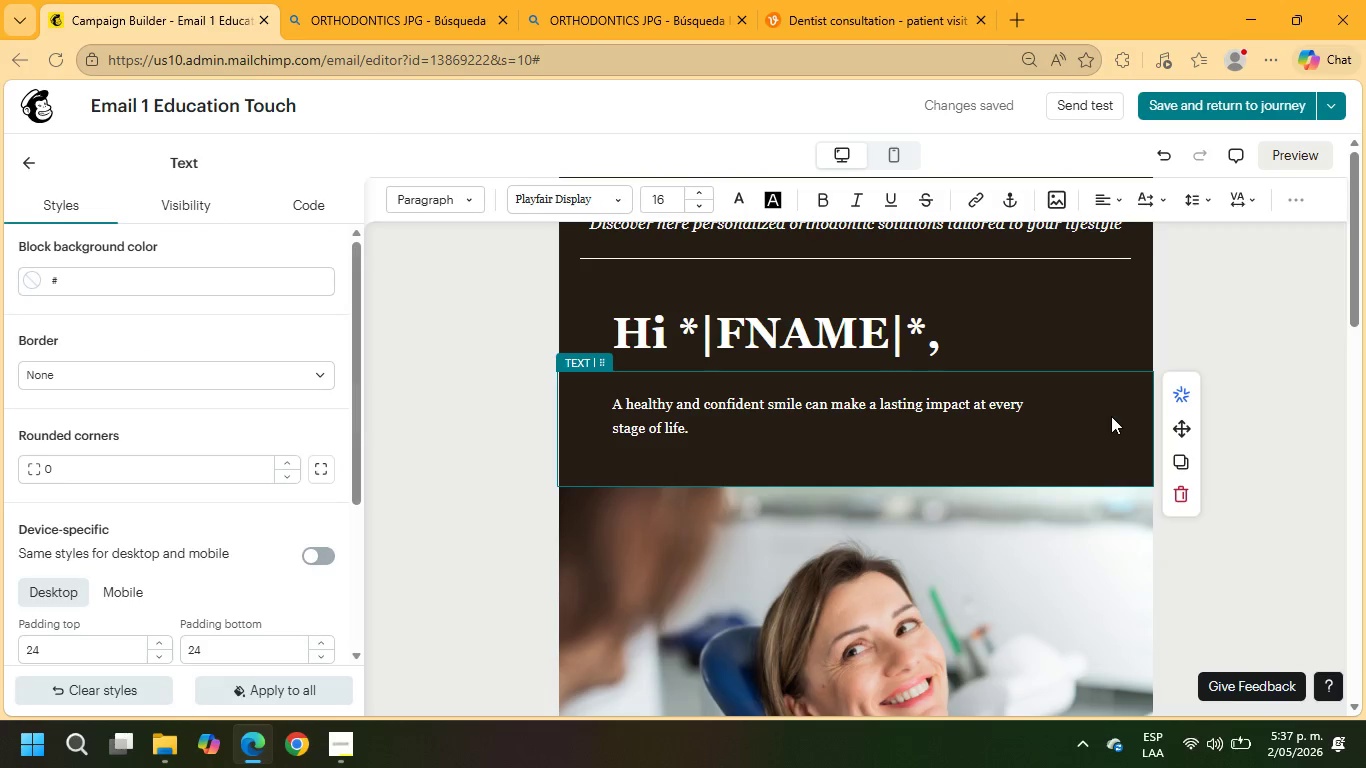 
left_click([1059, 319])
 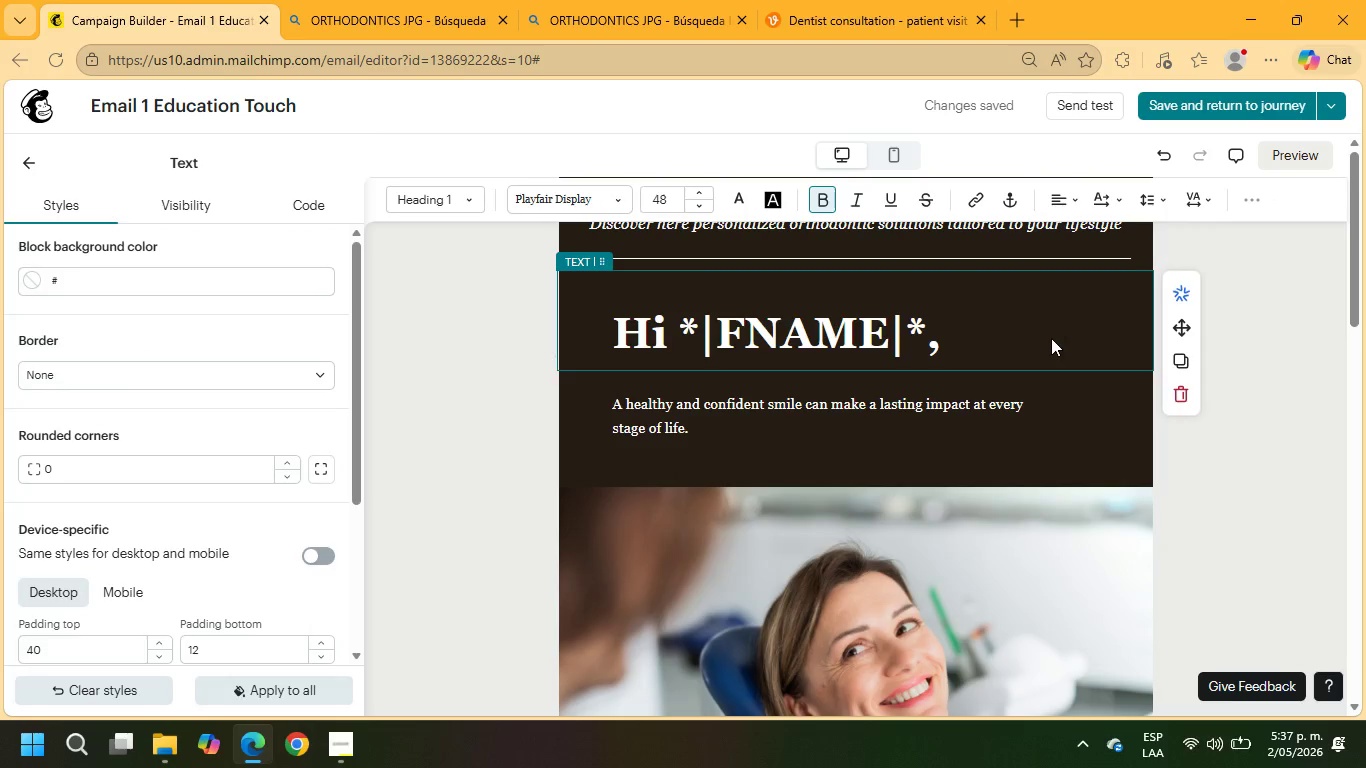 
scroll: coordinate [1049, 399], scroll_direction: down, amount: 6.0
 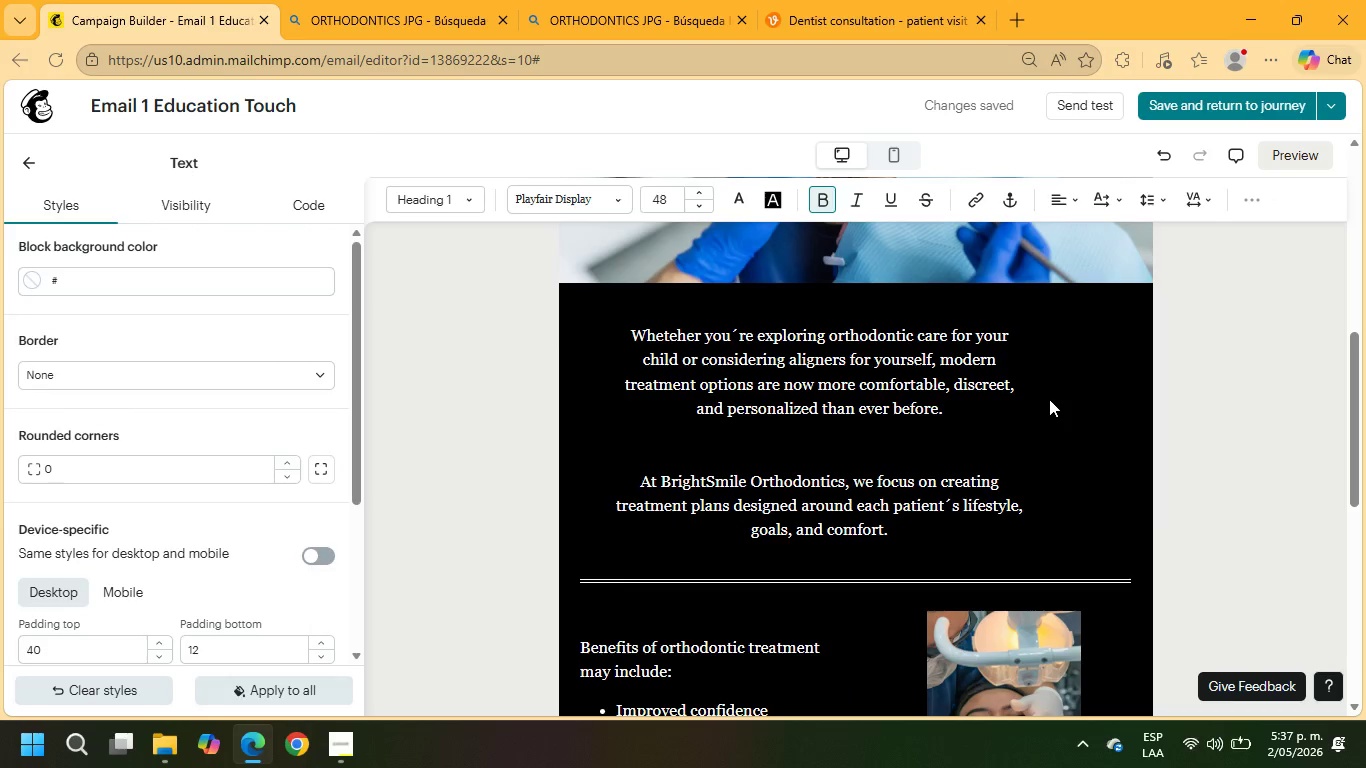 
scroll: coordinate [1049, 399], scroll_direction: up, amount: 7.0
 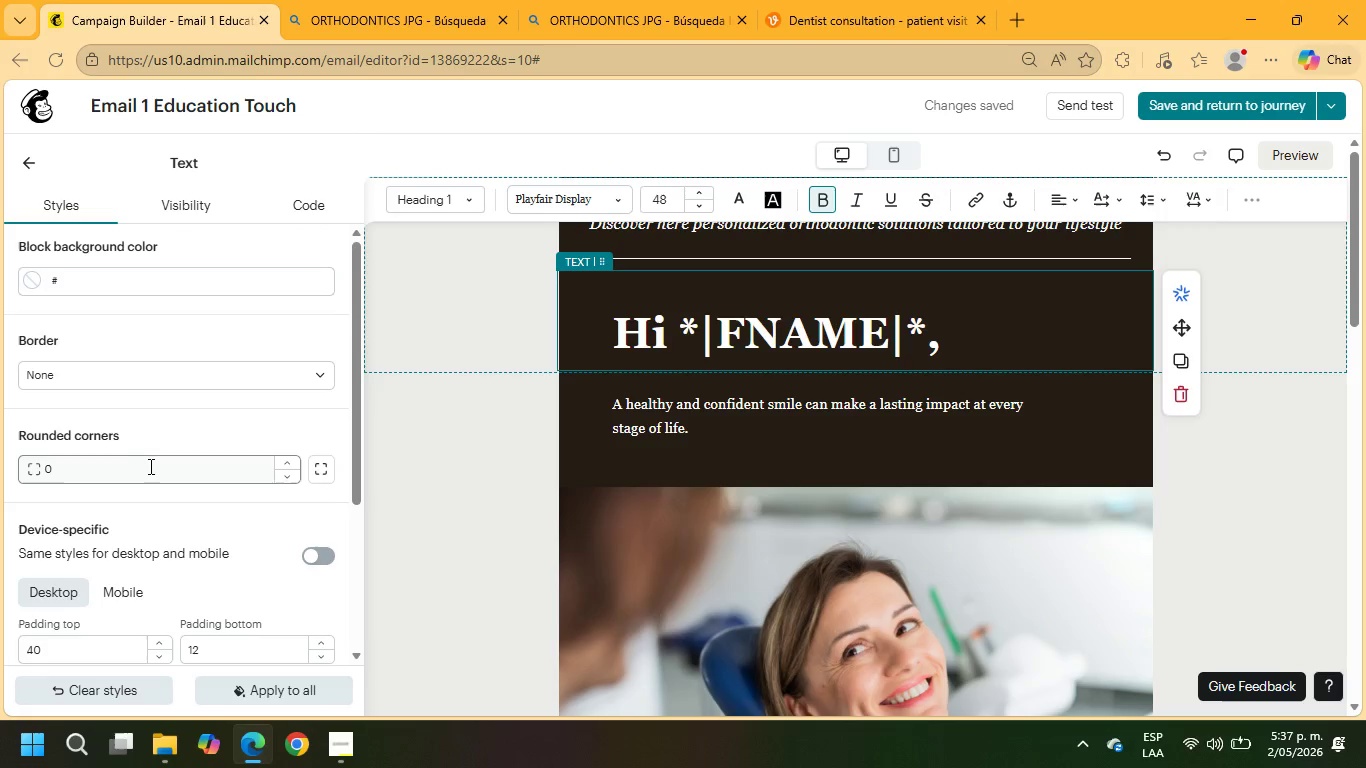 
left_click([93, 288])
 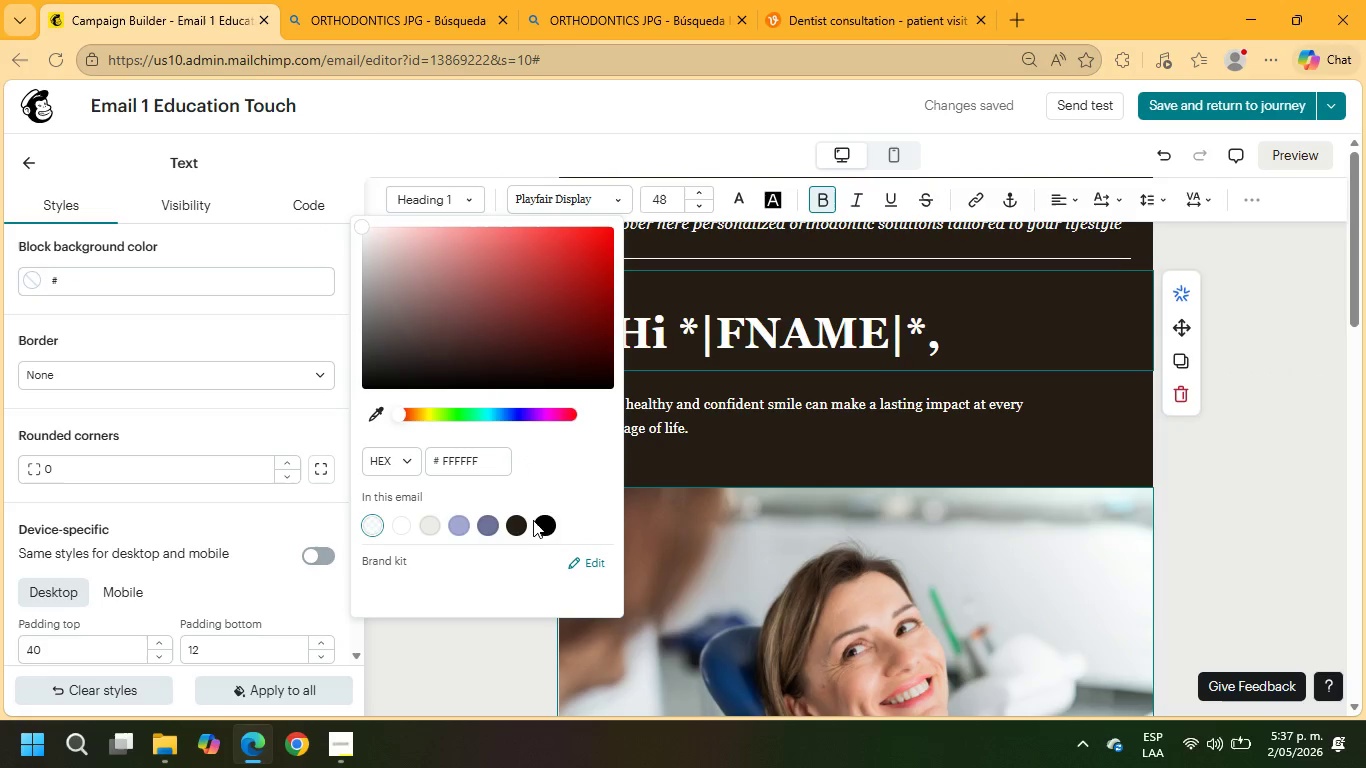 
left_click([547, 522])
 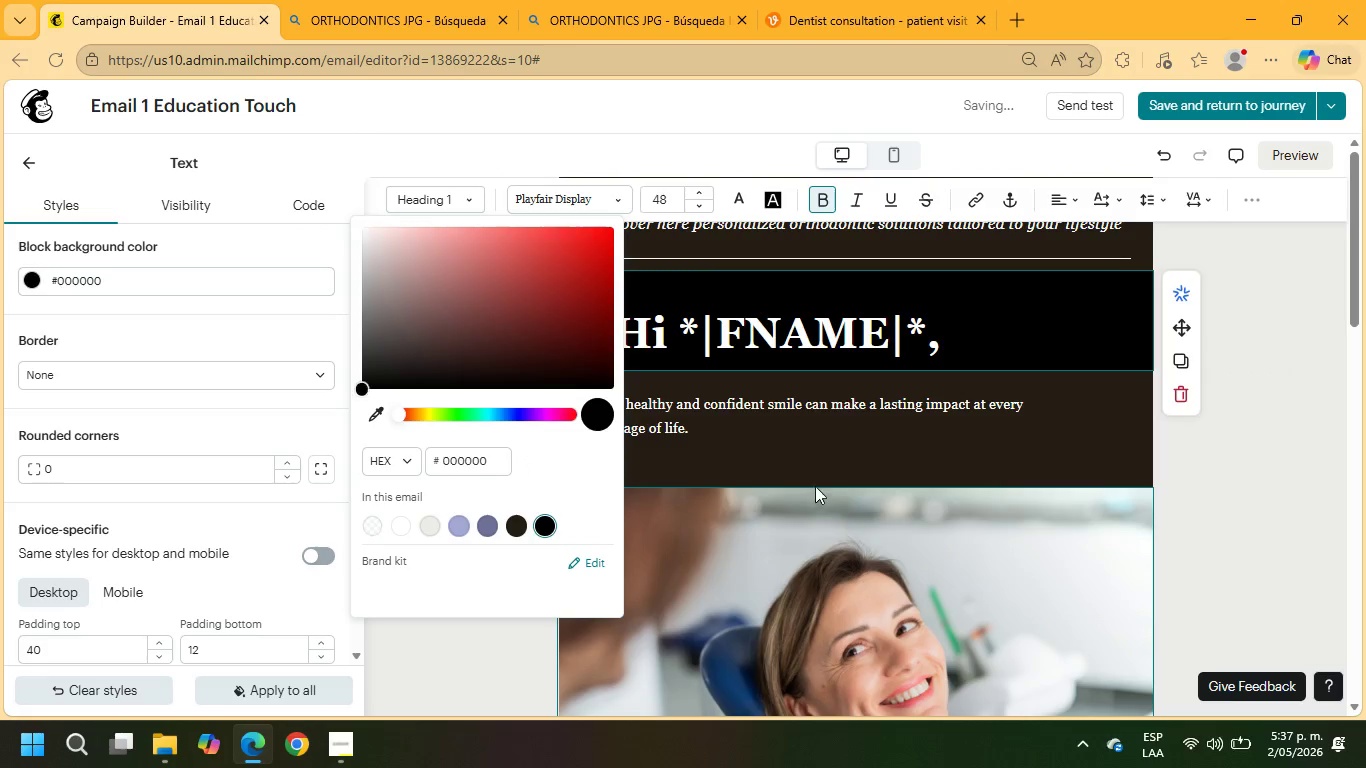 
left_click([832, 470])
 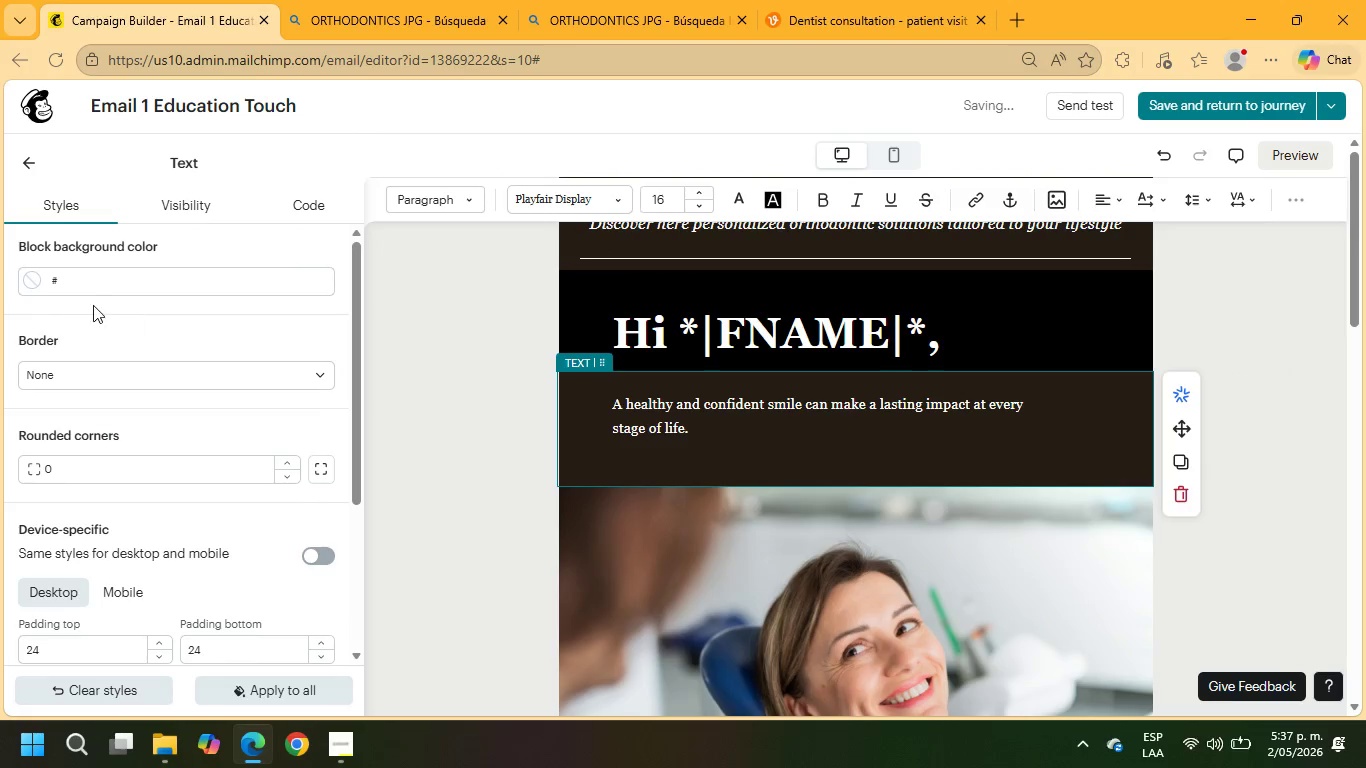 
left_click([75, 281])
 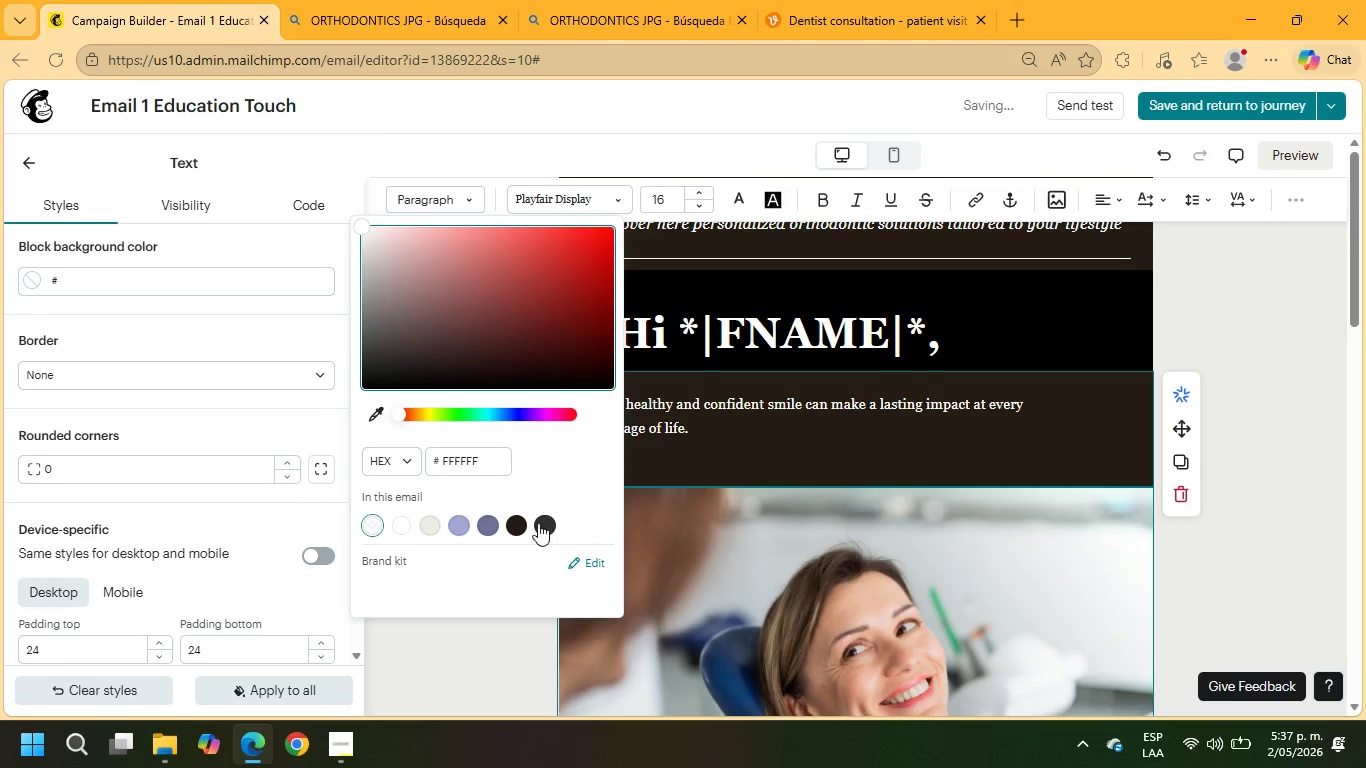 
left_click([543, 523])
 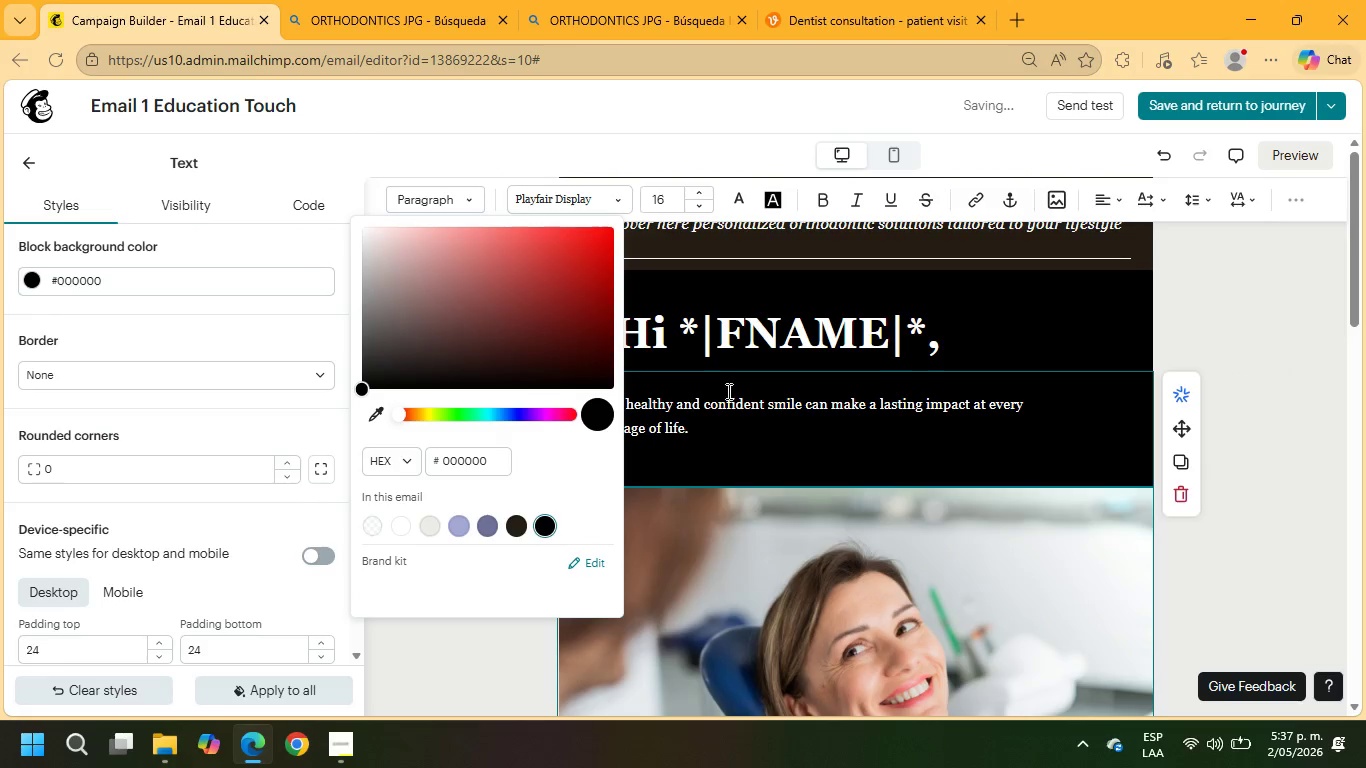 
scroll: coordinate [733, 386], scroll_direction: up, amount: 5.0
 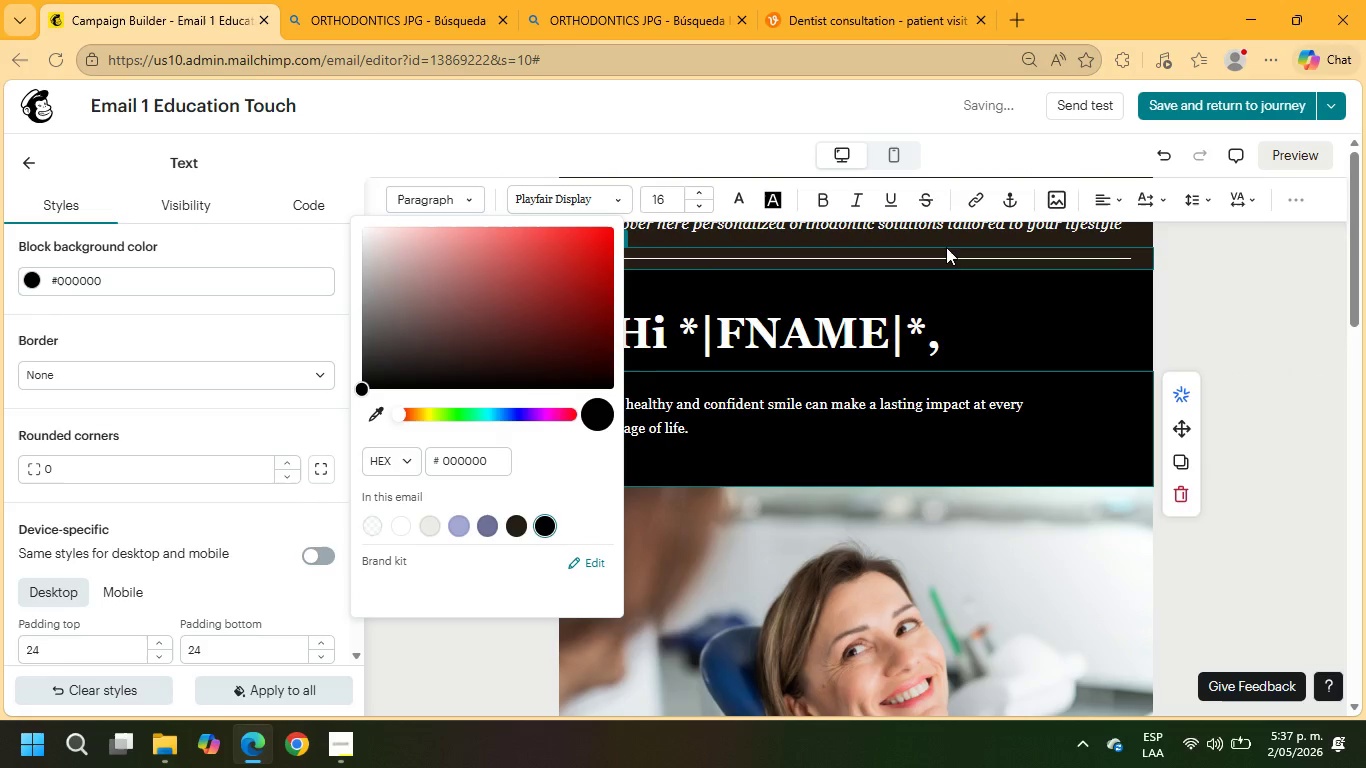 
left_click([946, 247])
 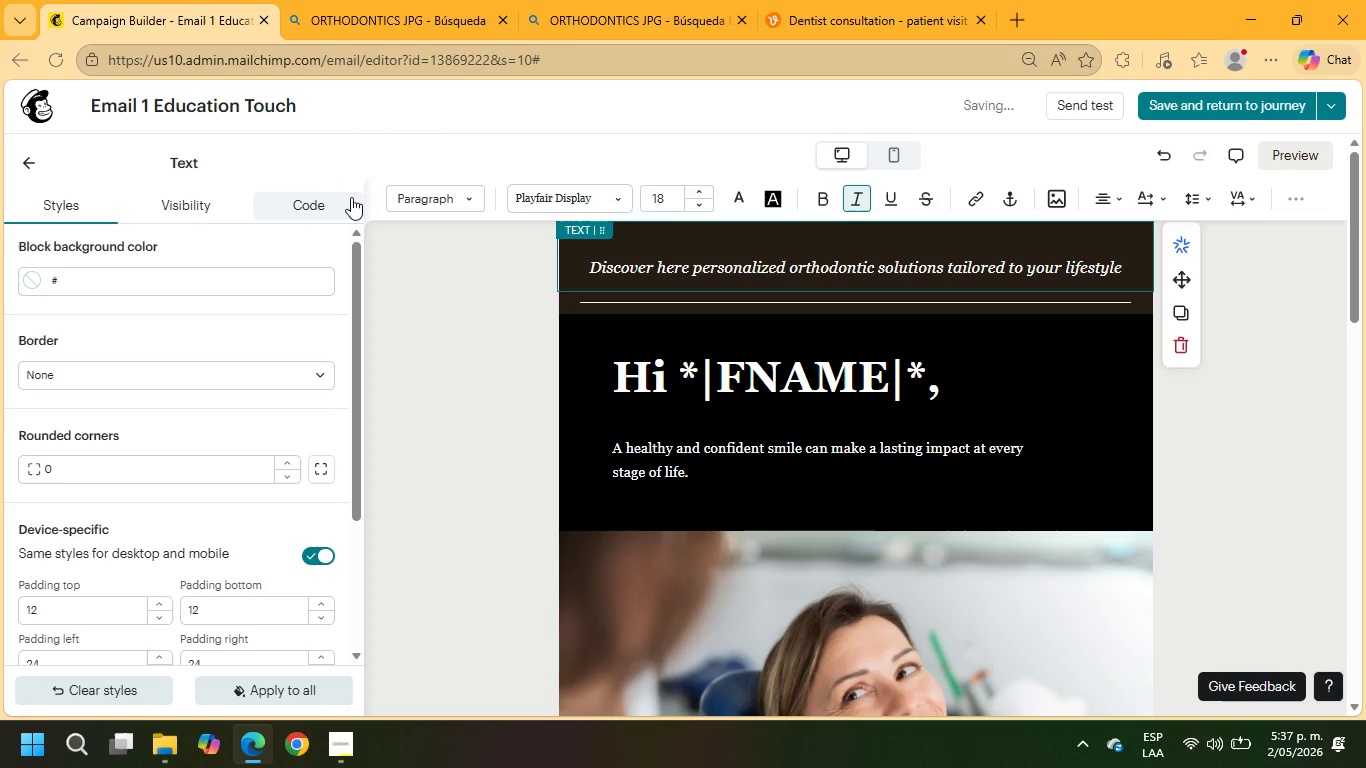 
wait(5.52)
 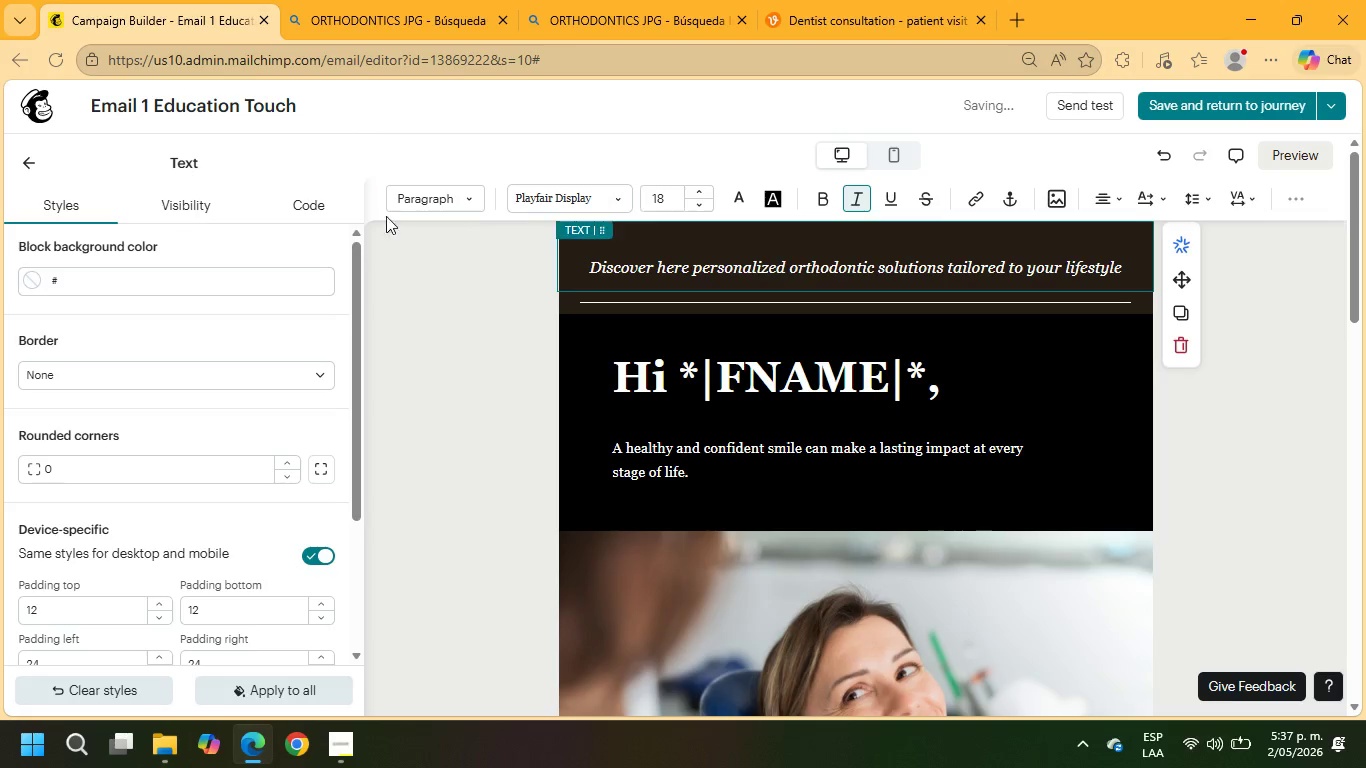 
left_click([49, 281])
 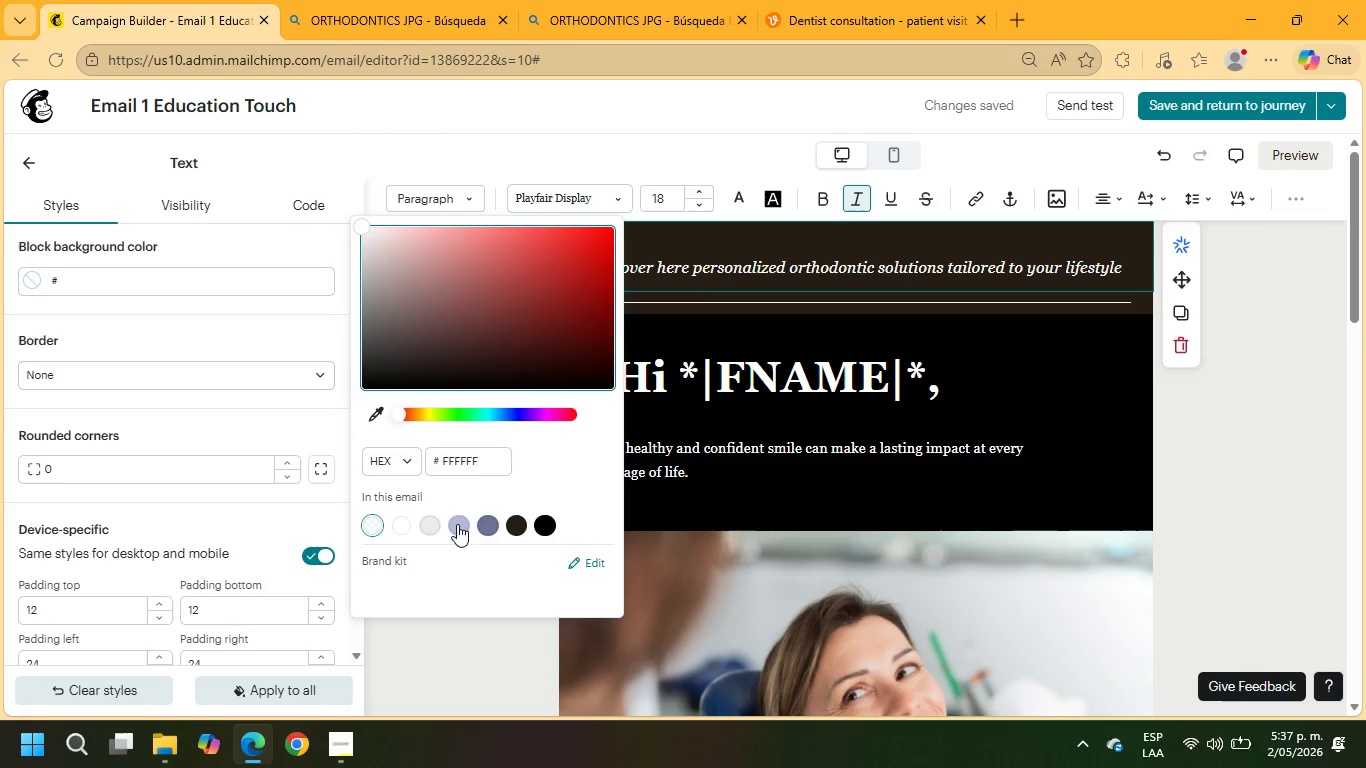 
left_click([546, 526])
 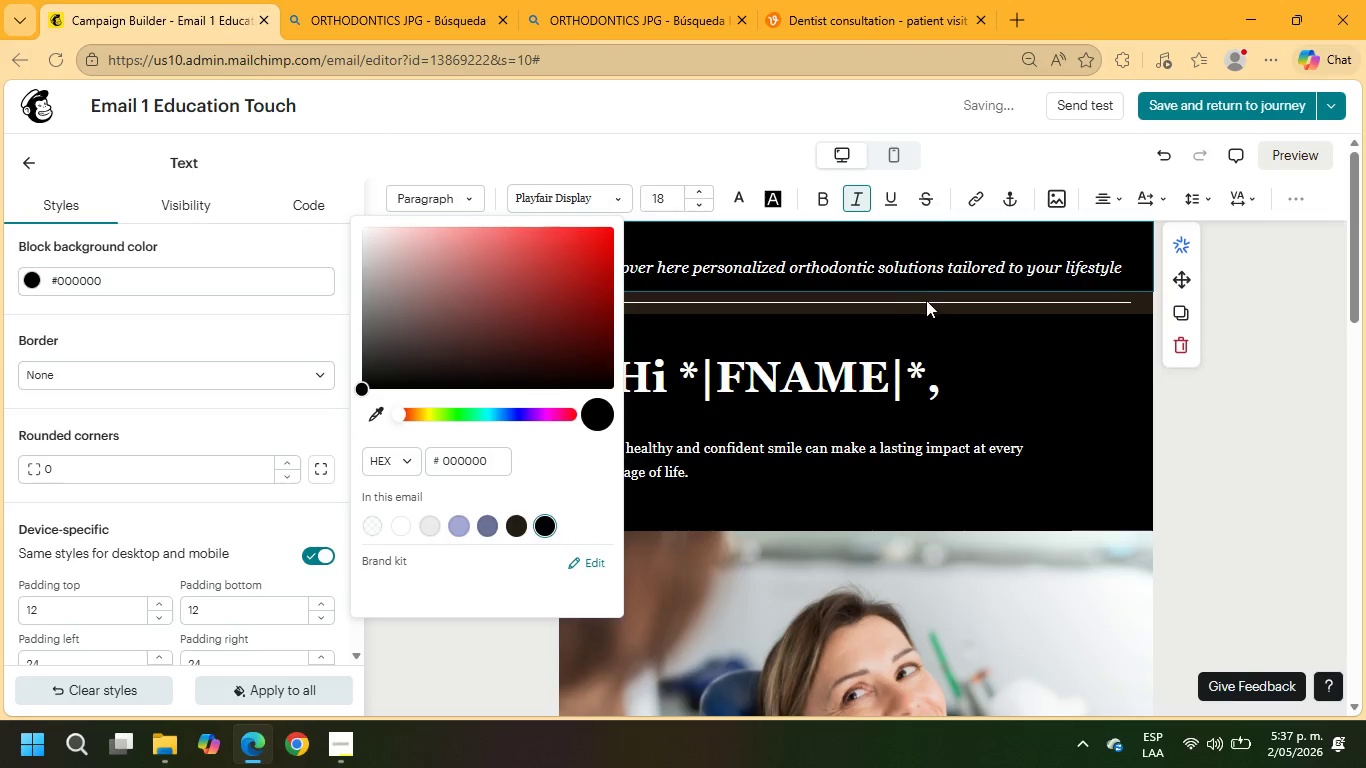 
left_click([925, 302])
 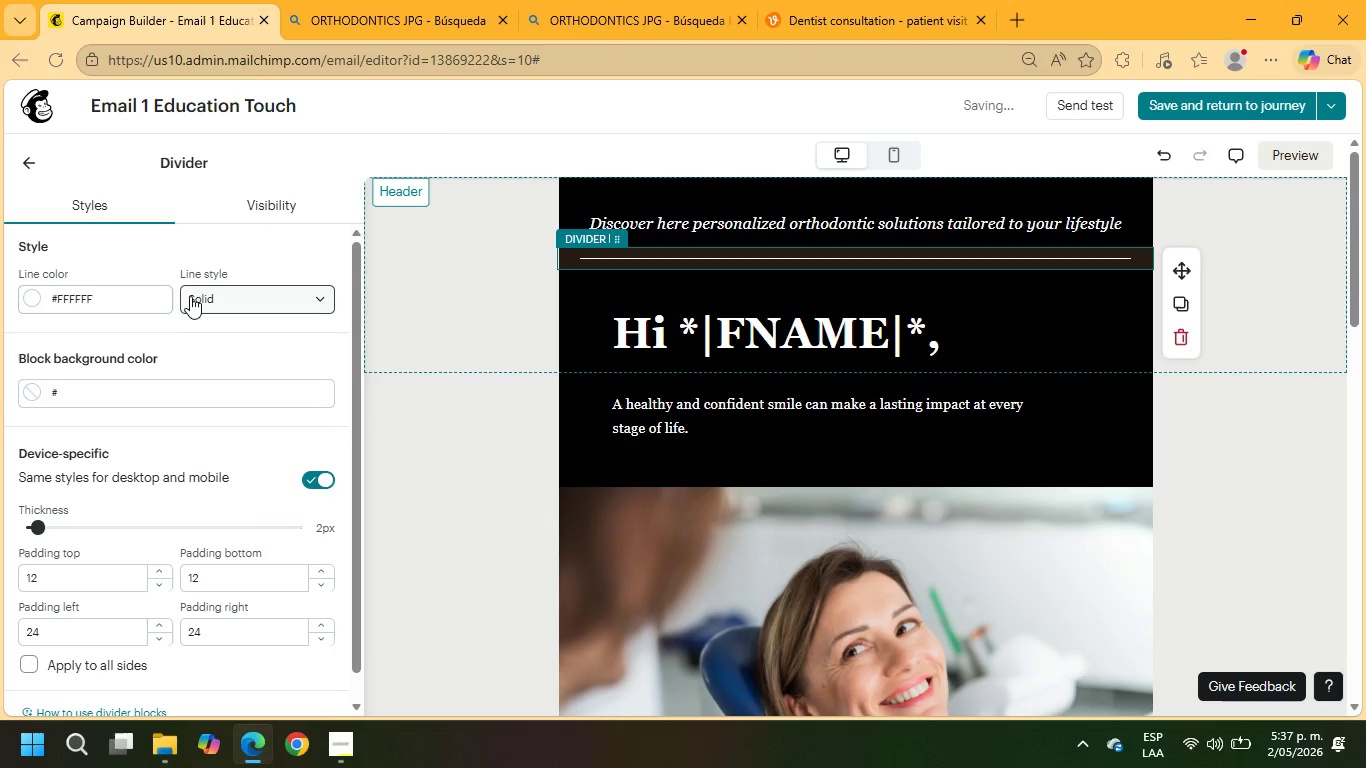 
left_click([169, 401])
 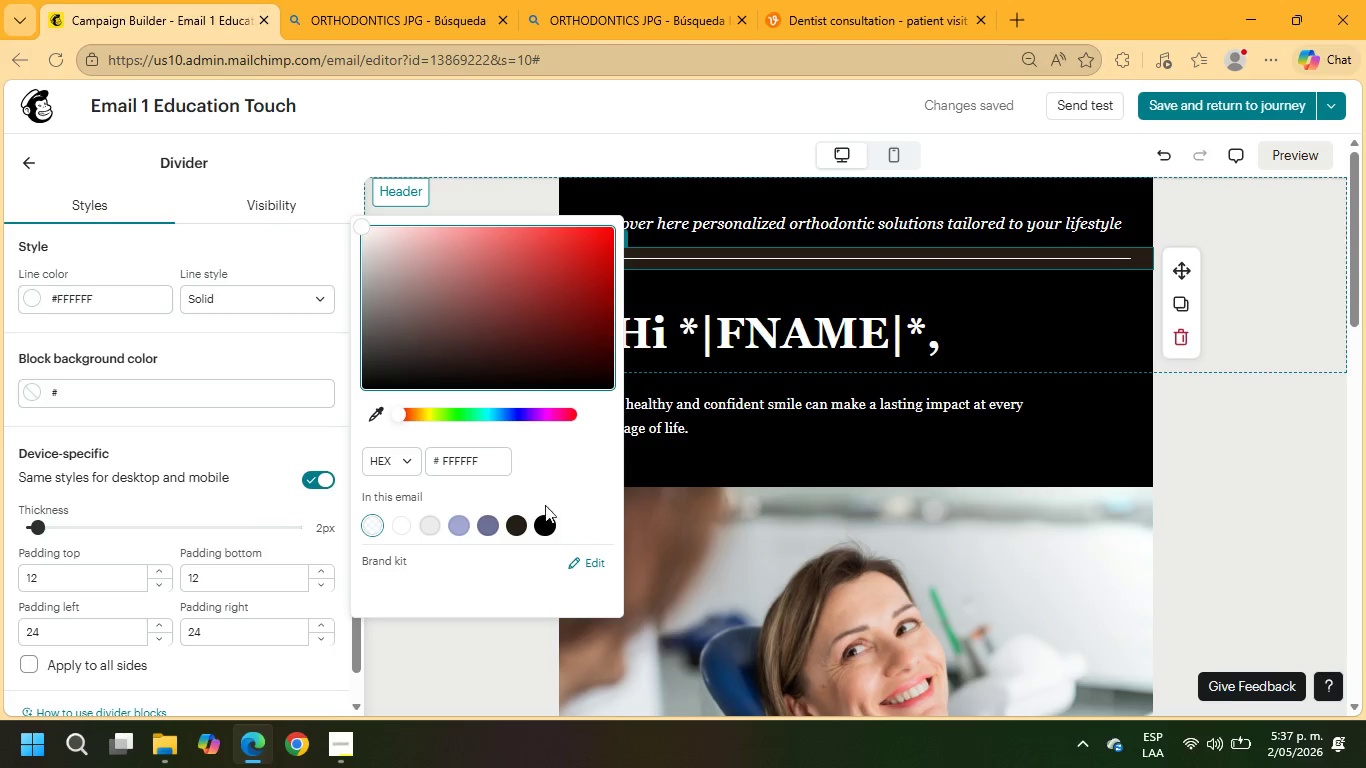 
left_click([545, 517])
 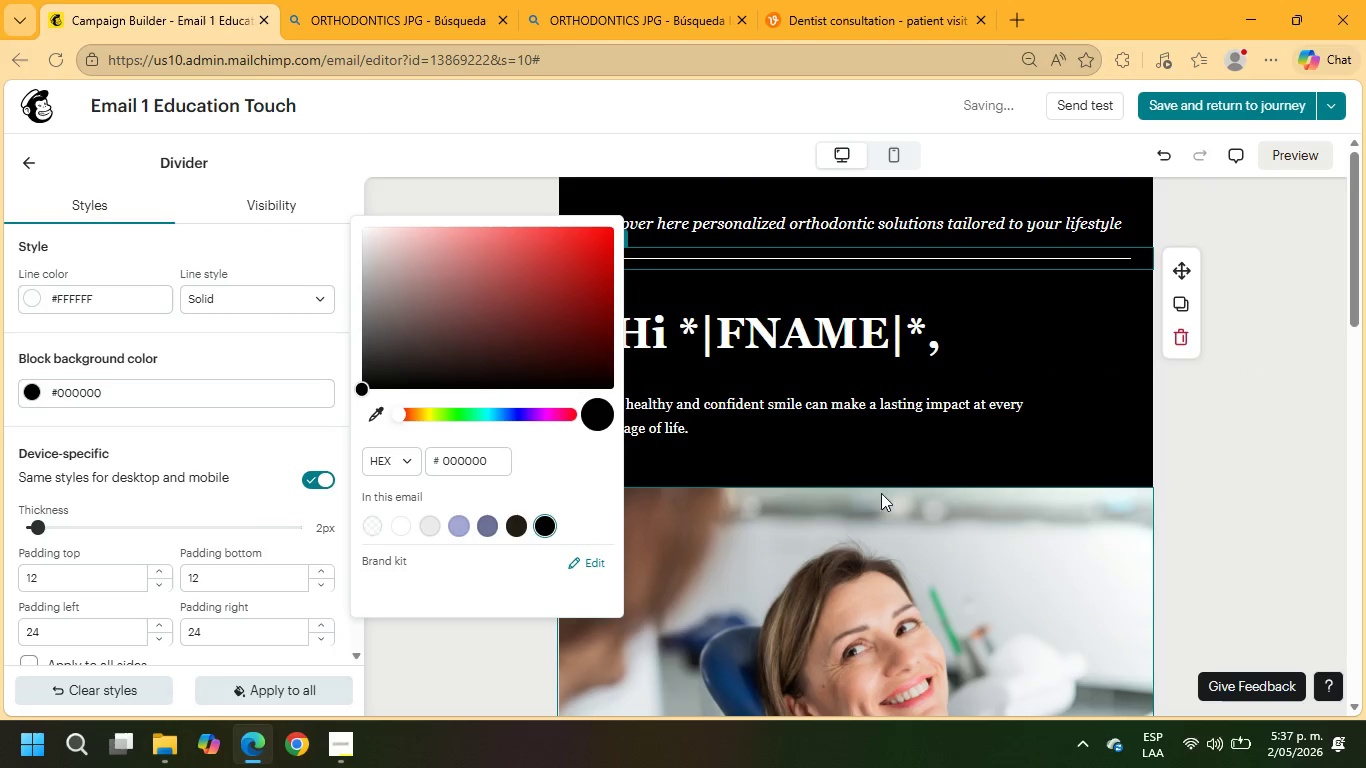 
scroll: coordinate [912, 510], scroll_direction: down, amount: 22.0
 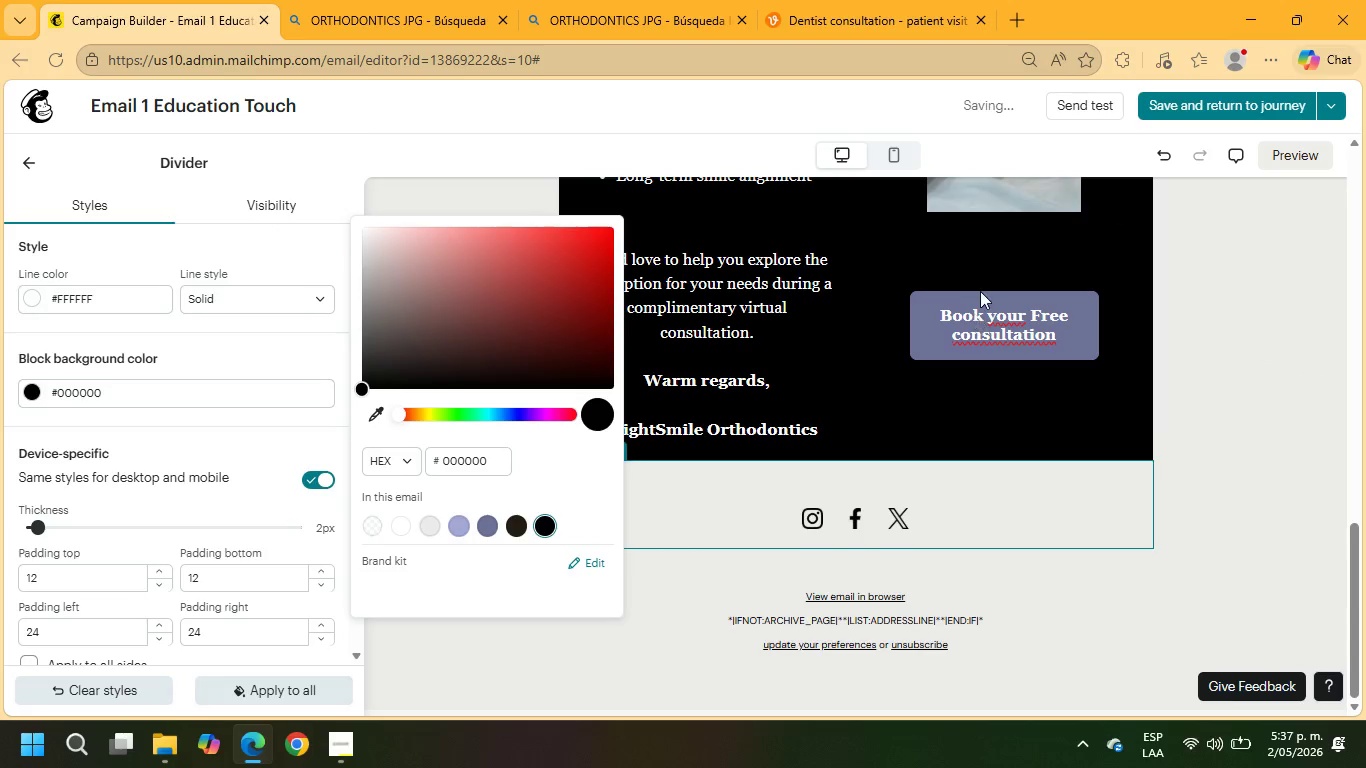 
scroll: coordinate [1042, 249], scroll_direction: up, amount: 12.0
 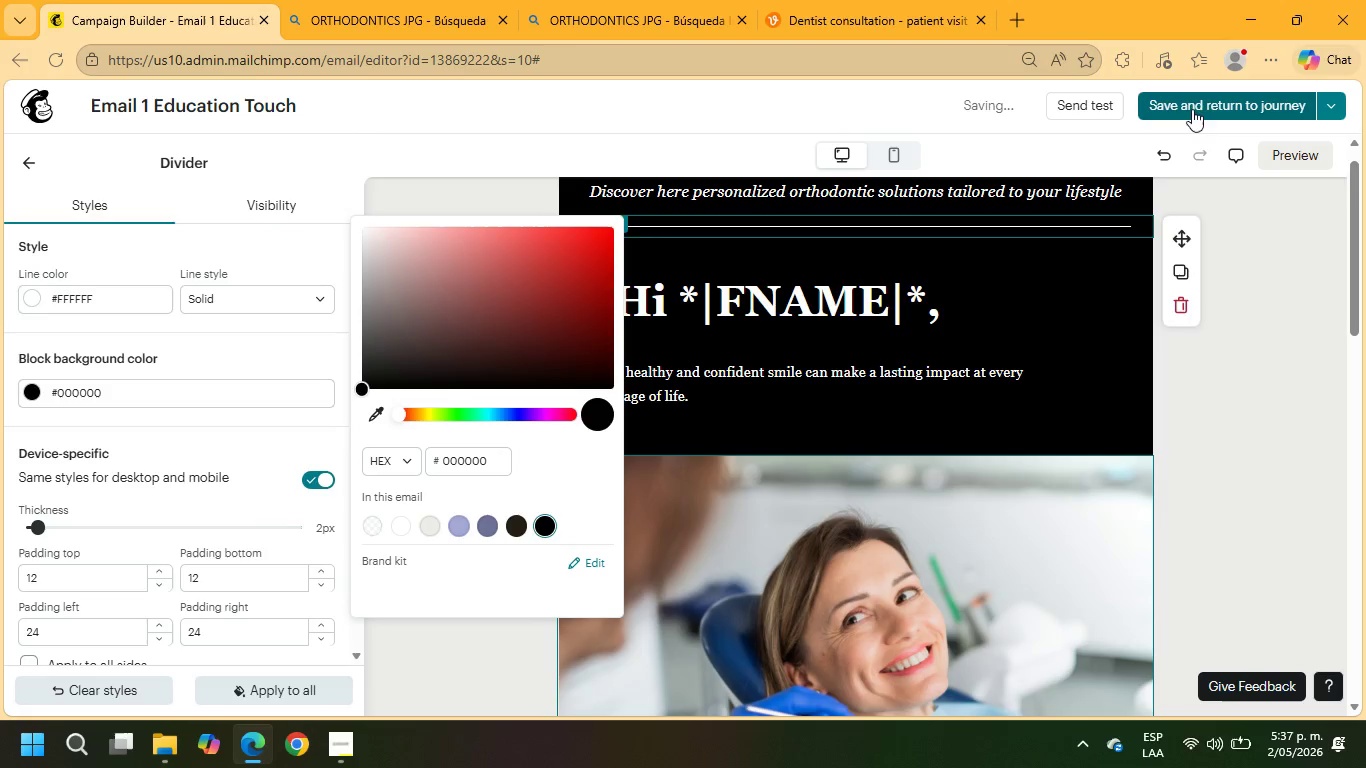 
left_click([1191, 100])
 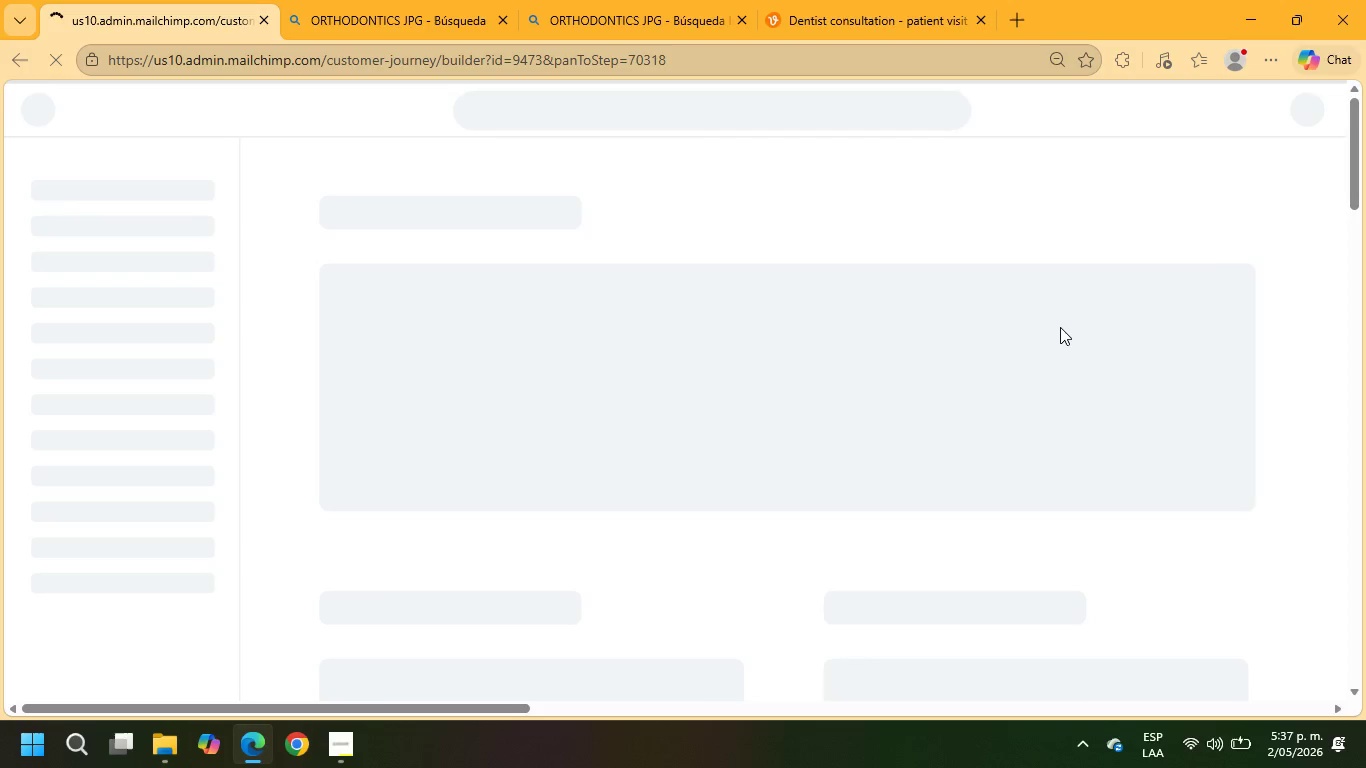 
wait(5.73)
 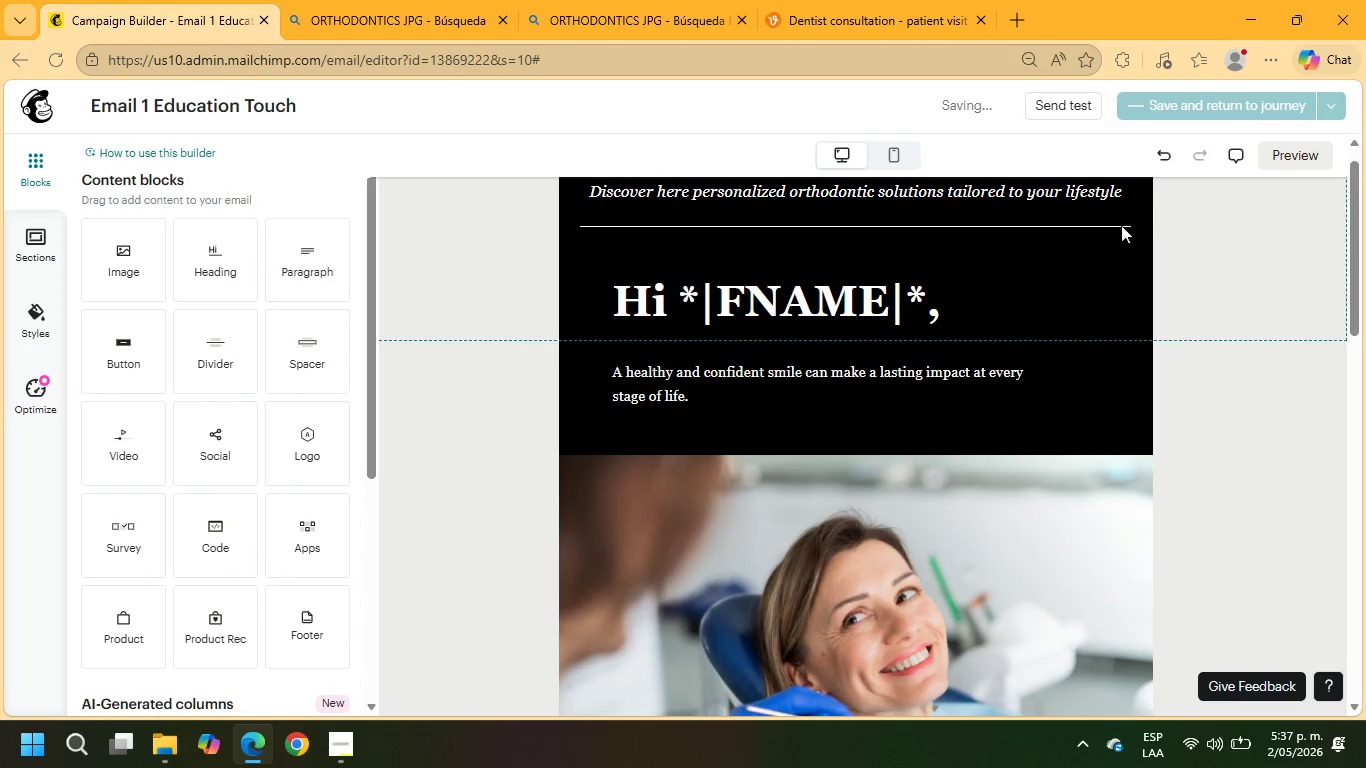 
mouse_move([988, 408])
 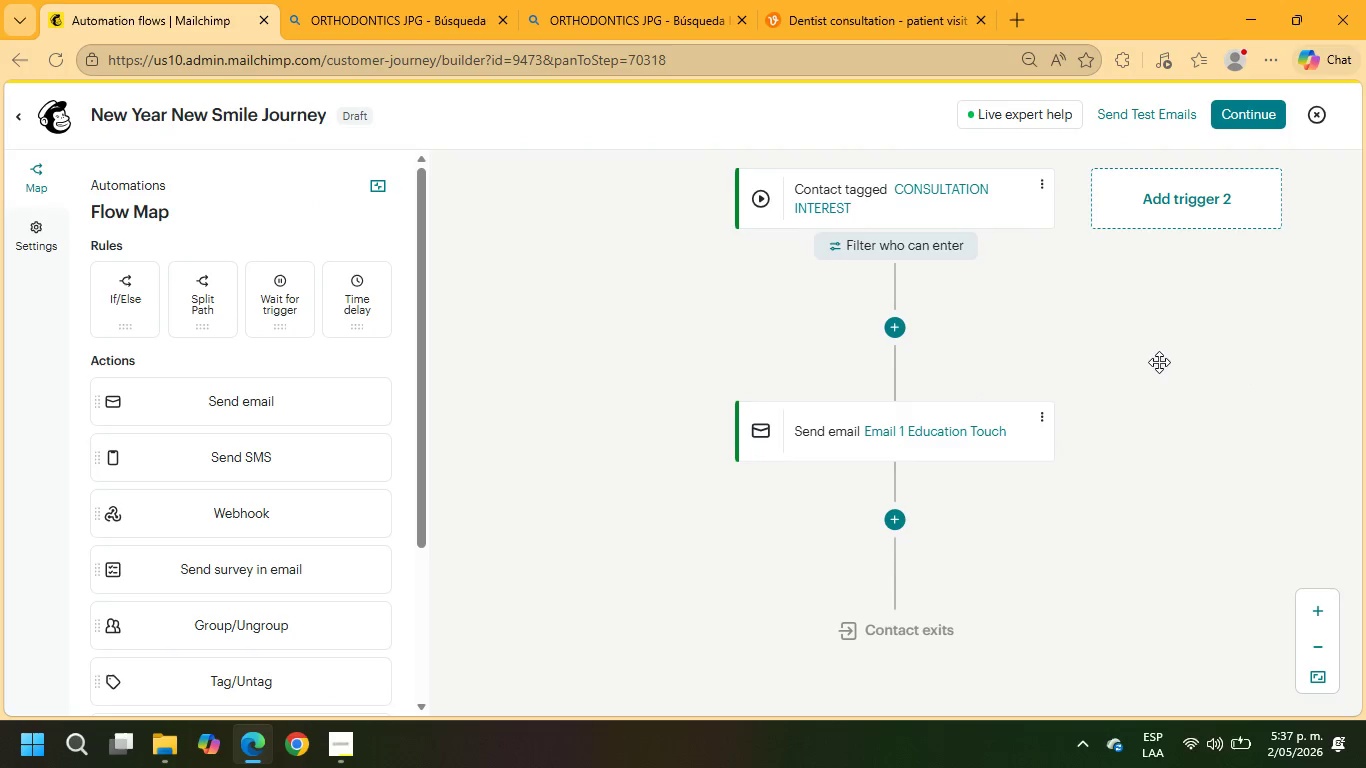 
scroll: coordinate [964, 459], scroll_direction: down, amount: 1.0
 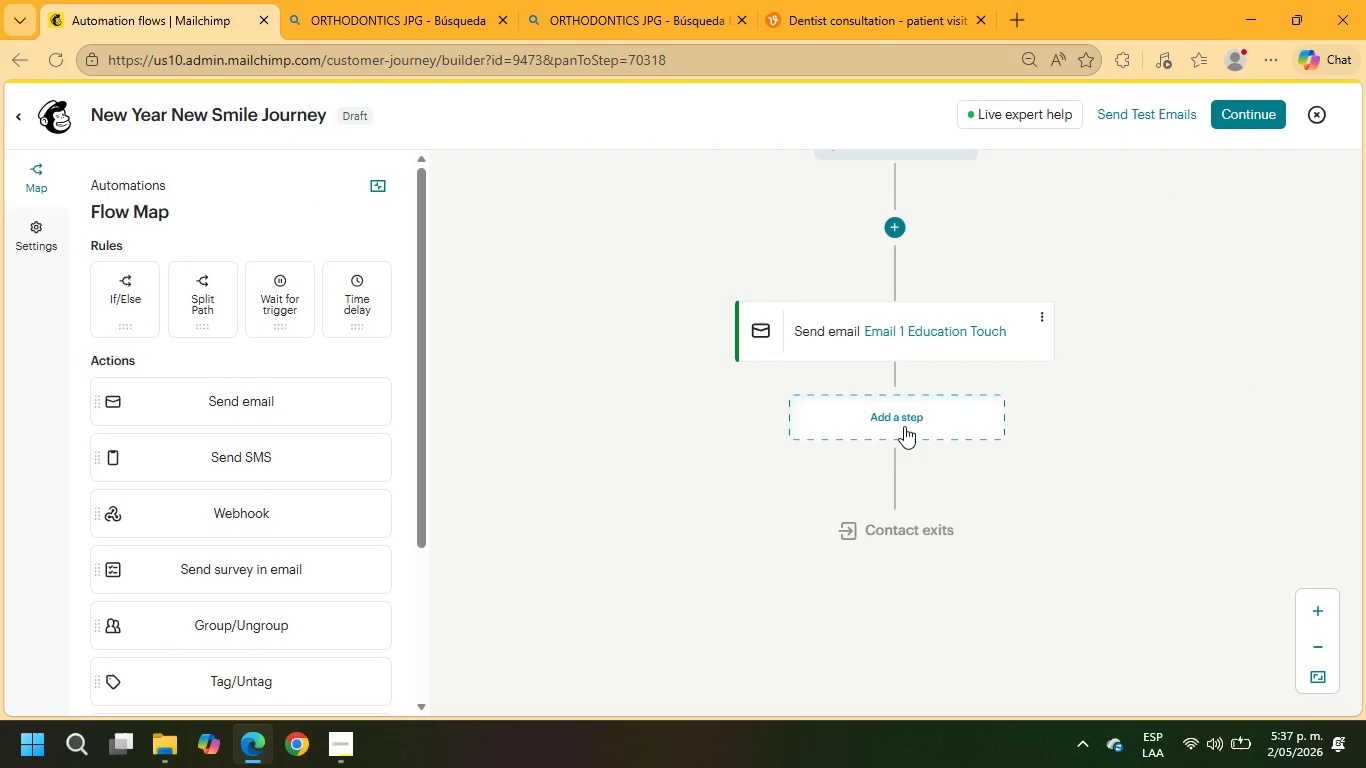 
left_click([903, 422])
 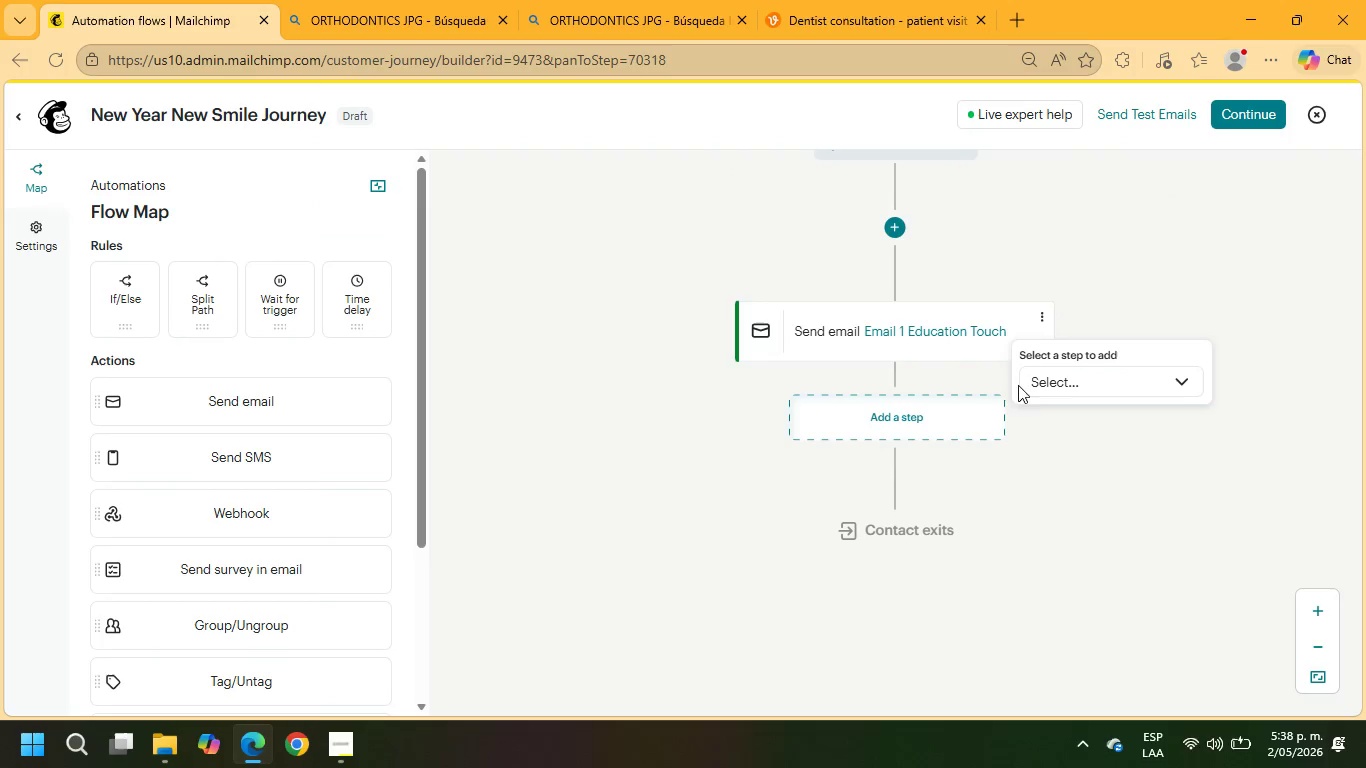 
left_click([1042, 382])
 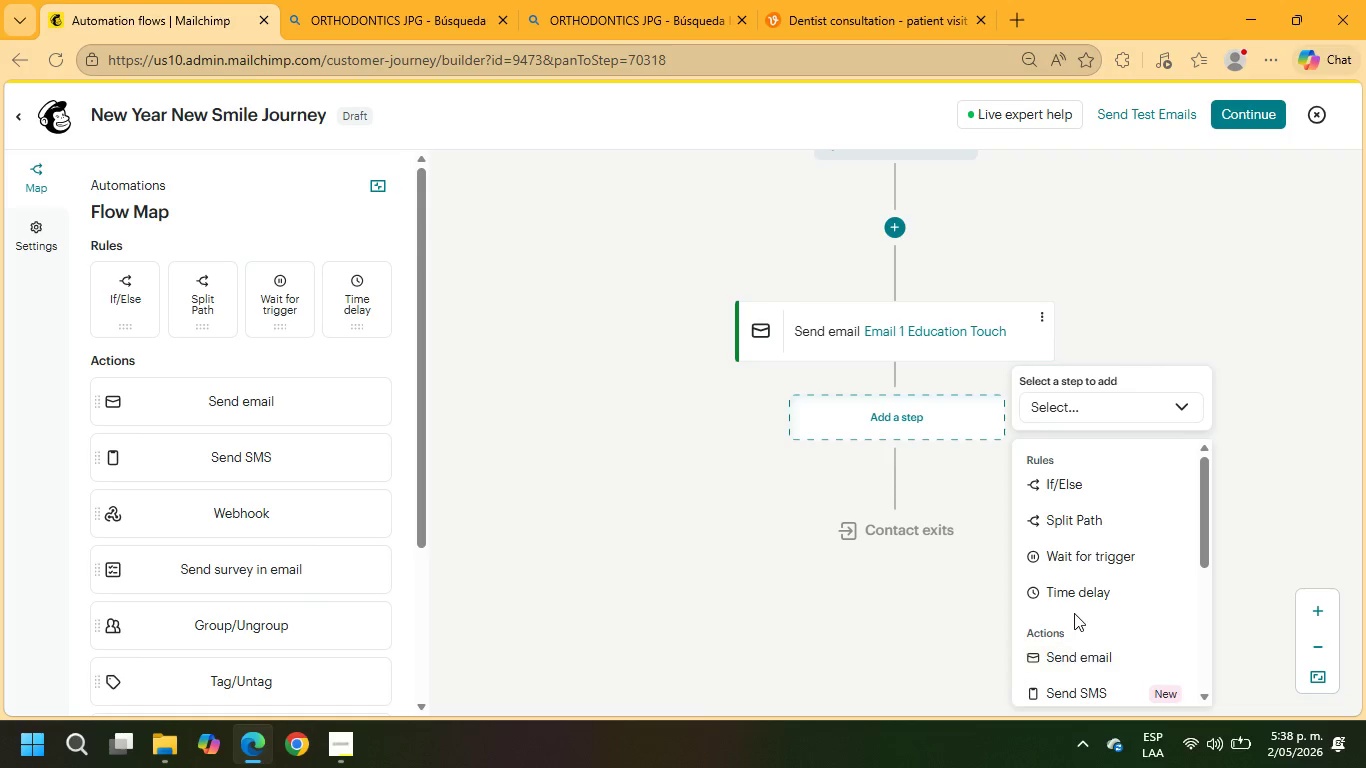 
left_click([1073, 601])
 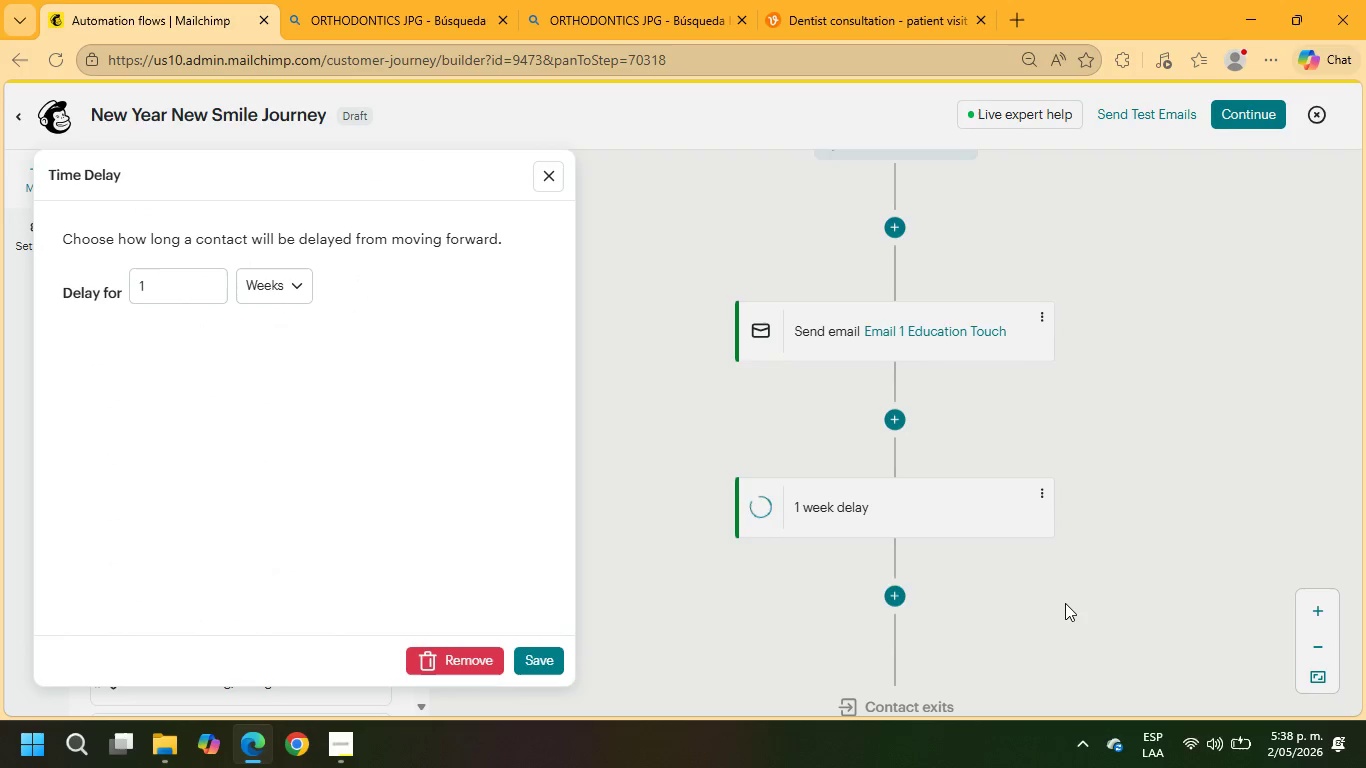 
wait(5.88)
 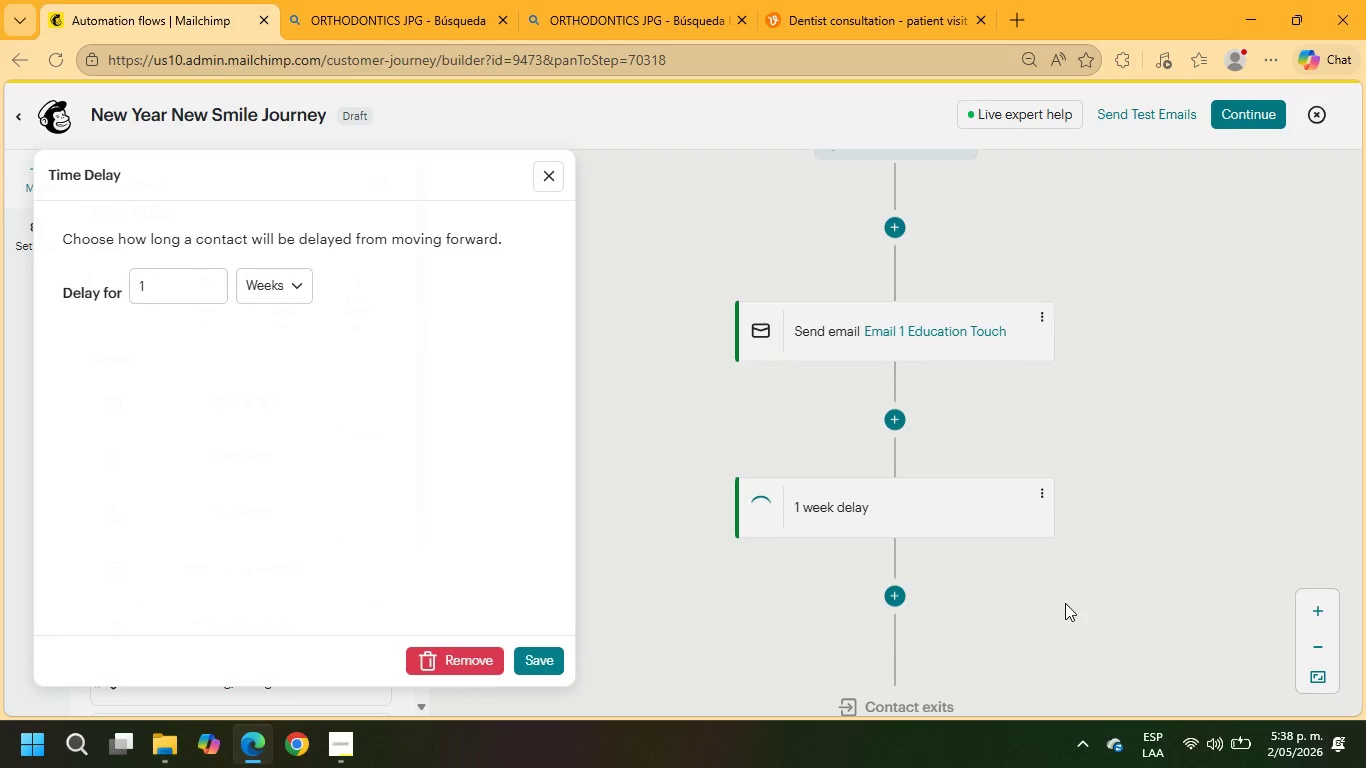 
left_click_drag(start_coordinate=[149, 279], to_coordinate=[121, 278])
 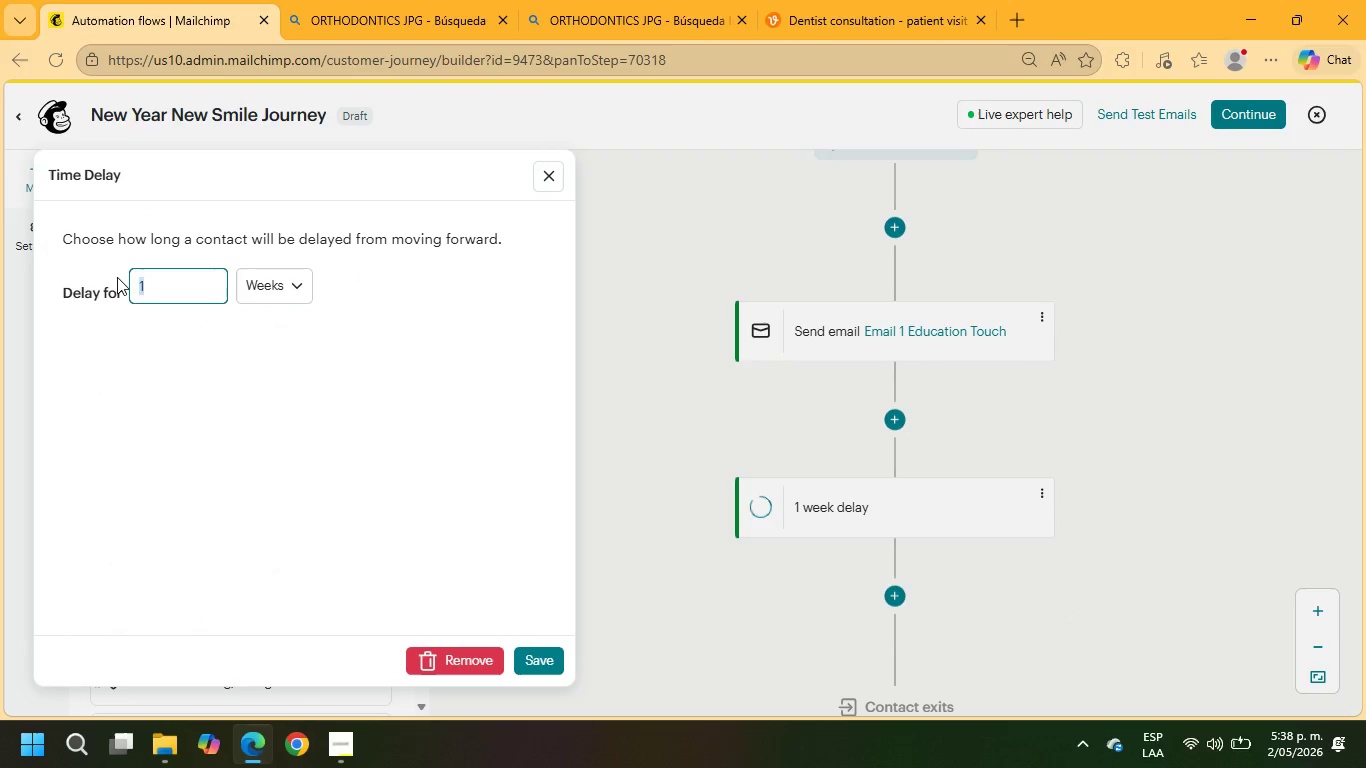 
key(Numpad2)
 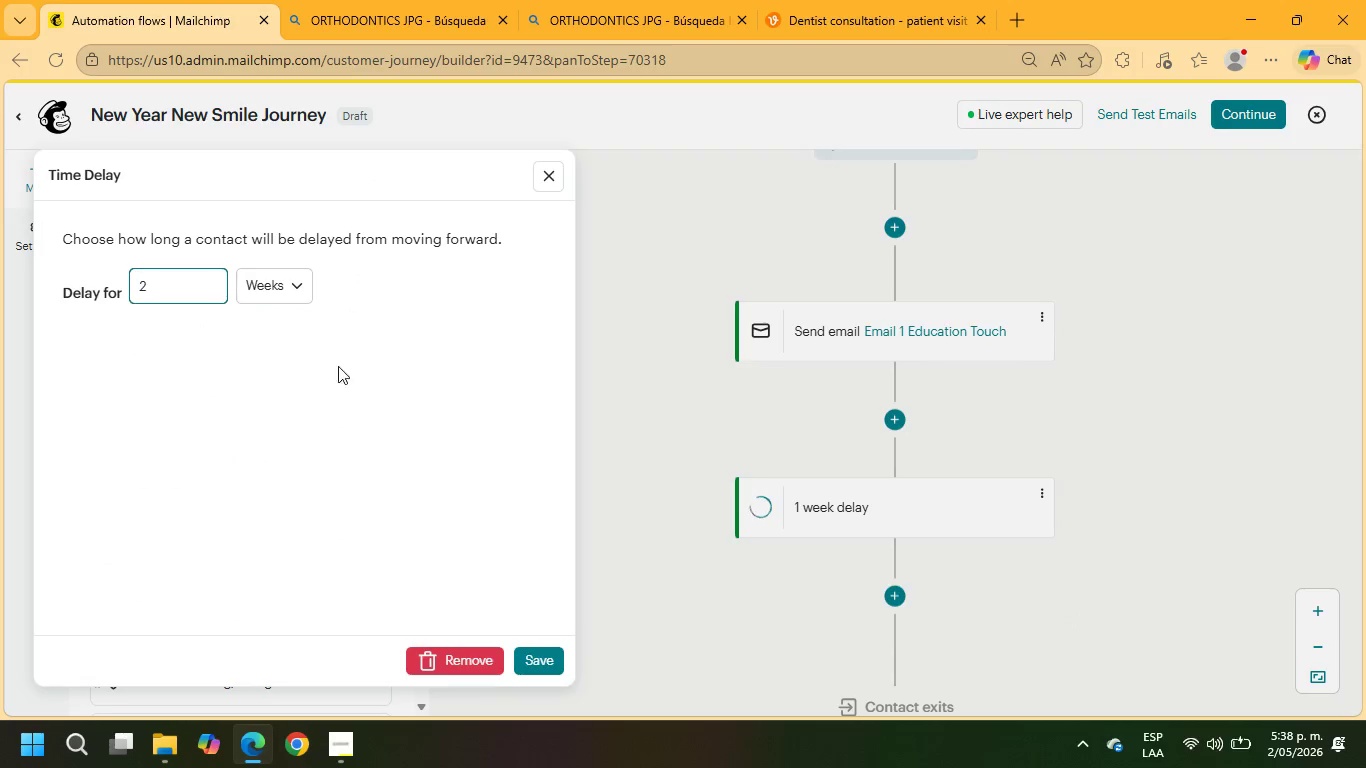 
left_click([262, 296])
 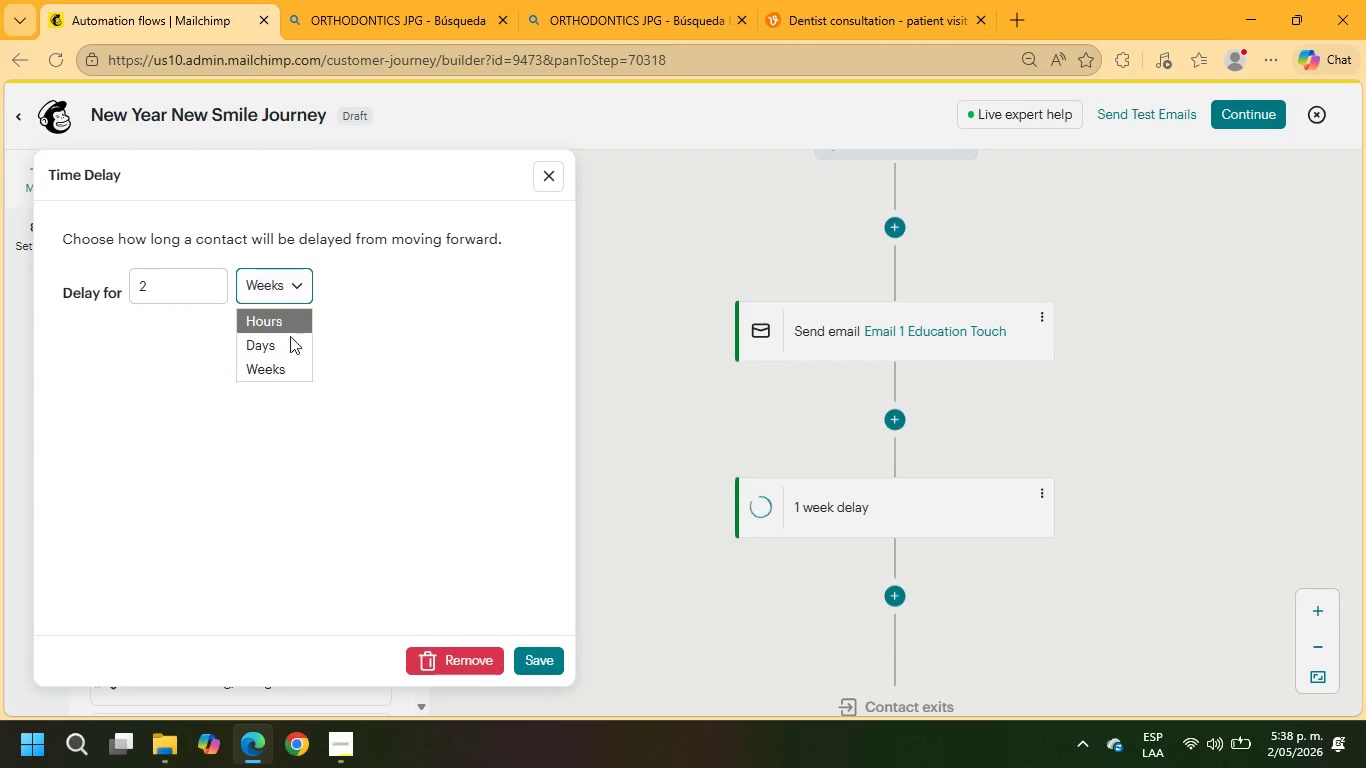 
left_click([287, 349])
 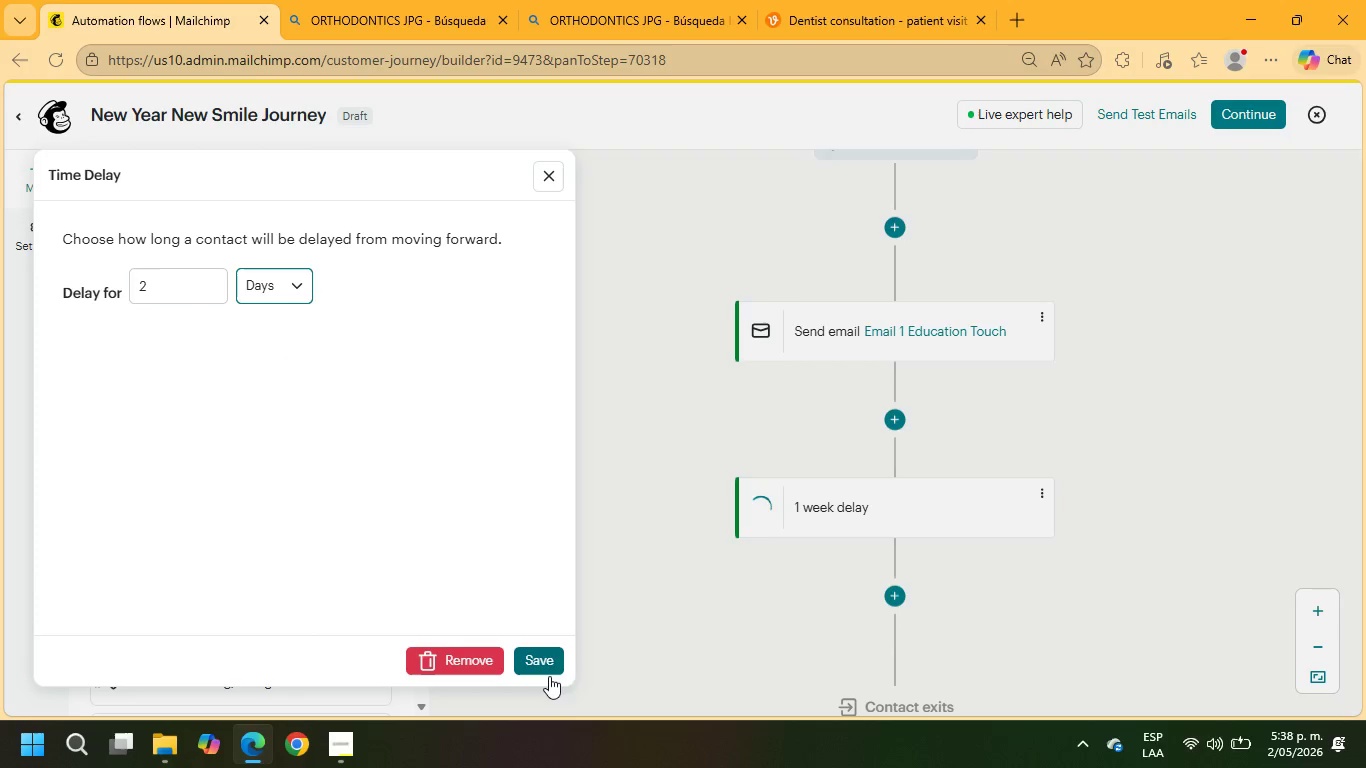 
left_click([547, 662])
 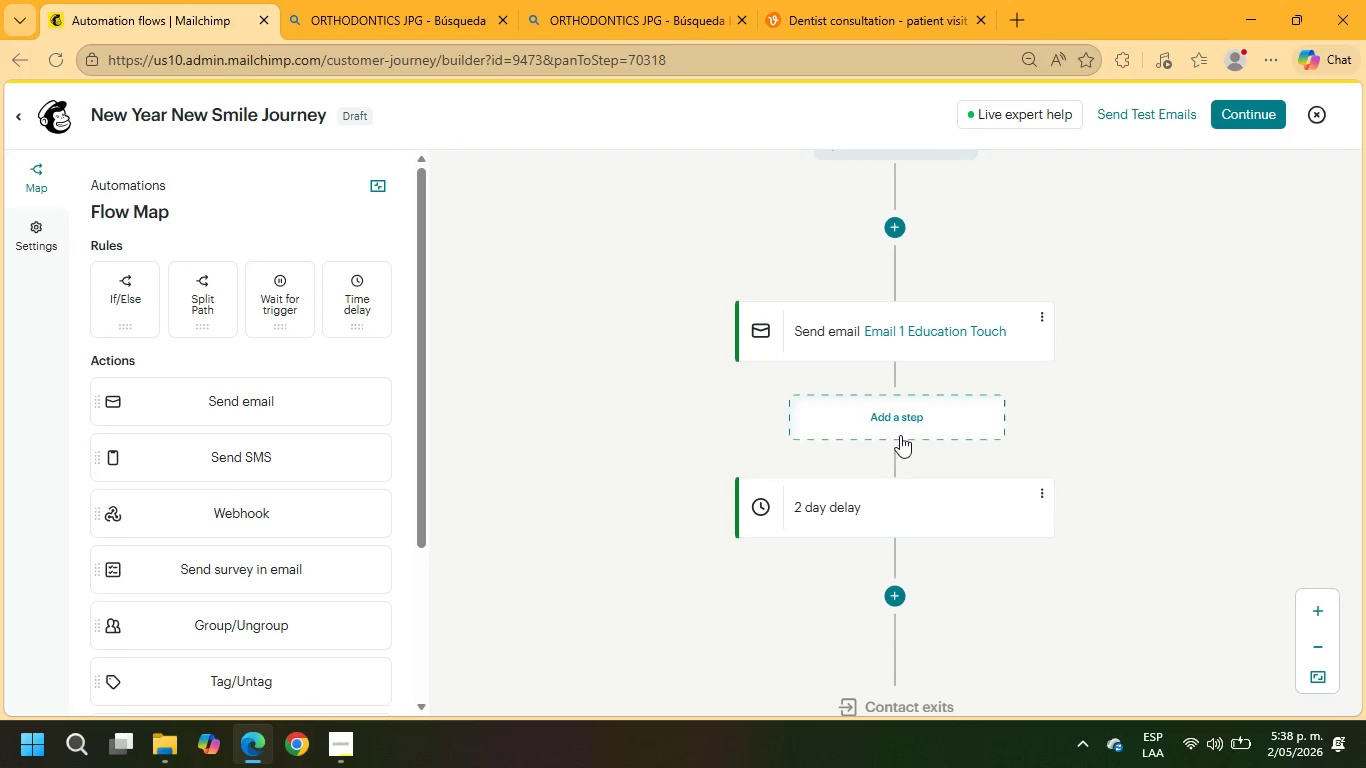 
scroll: coordinate [900, 434], scroll_direction: down, amount: 2.0
 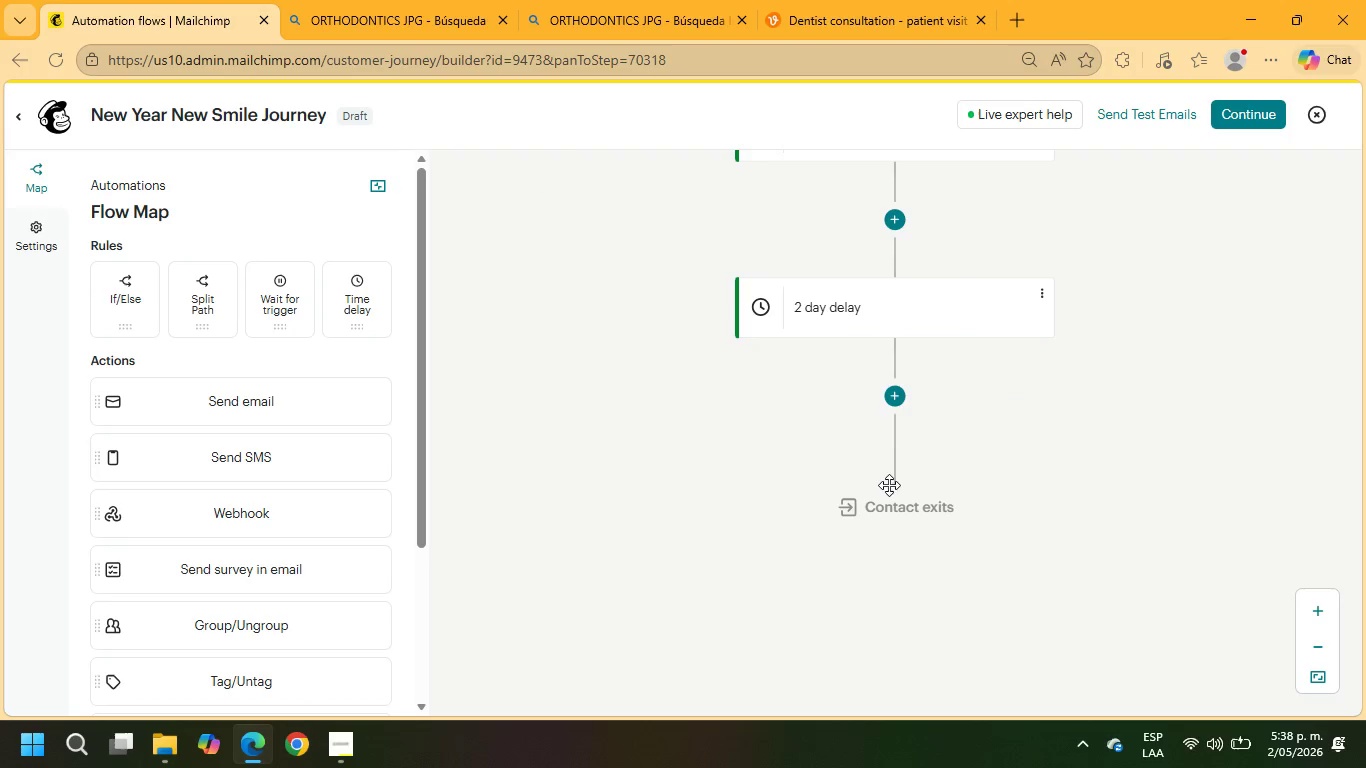 
left_click([922, 395])
 